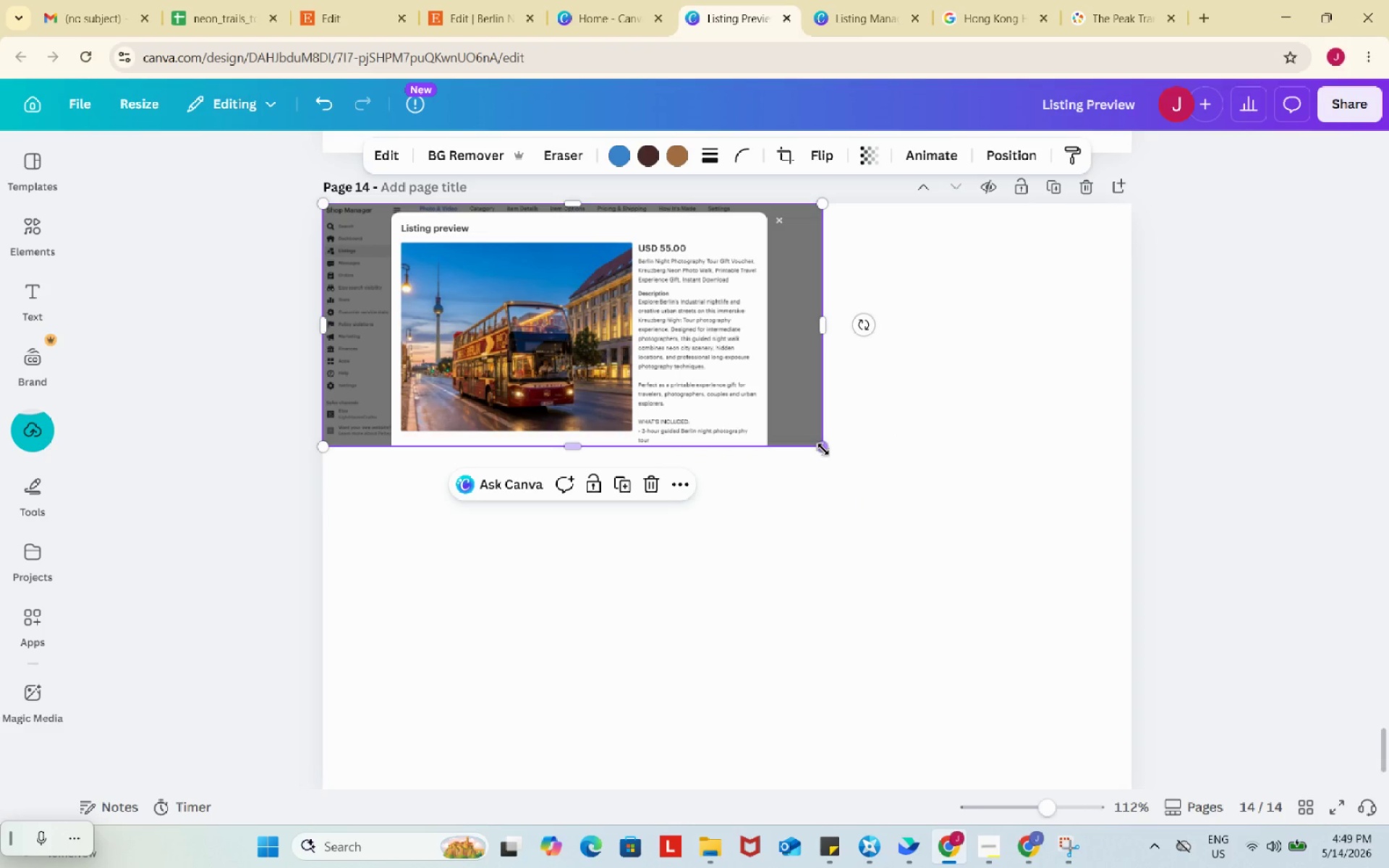 
left_click_drag(start_coordinate=[823, 449], to_coordinate=[1150, 556])
 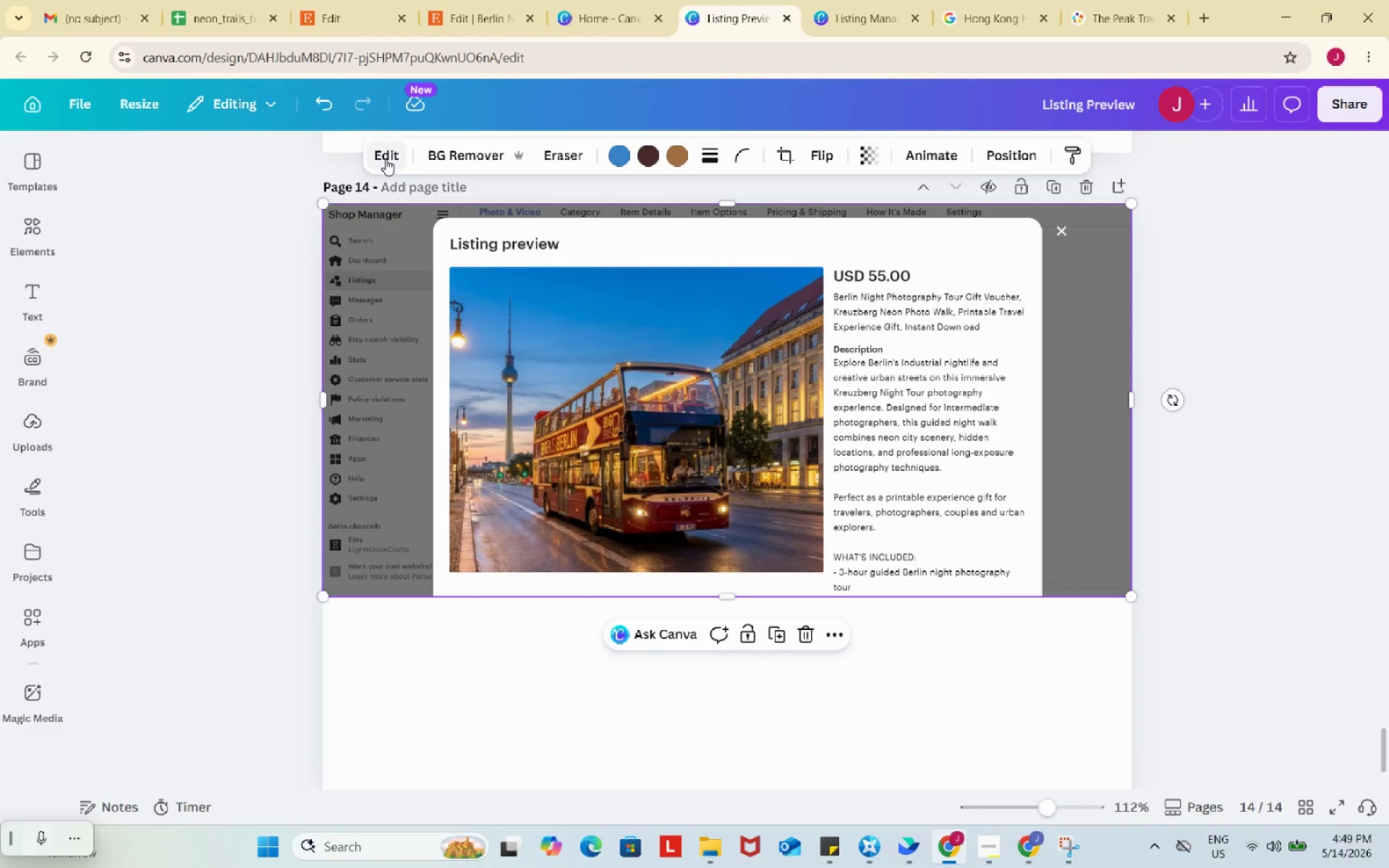 
left_click([386, 159])
 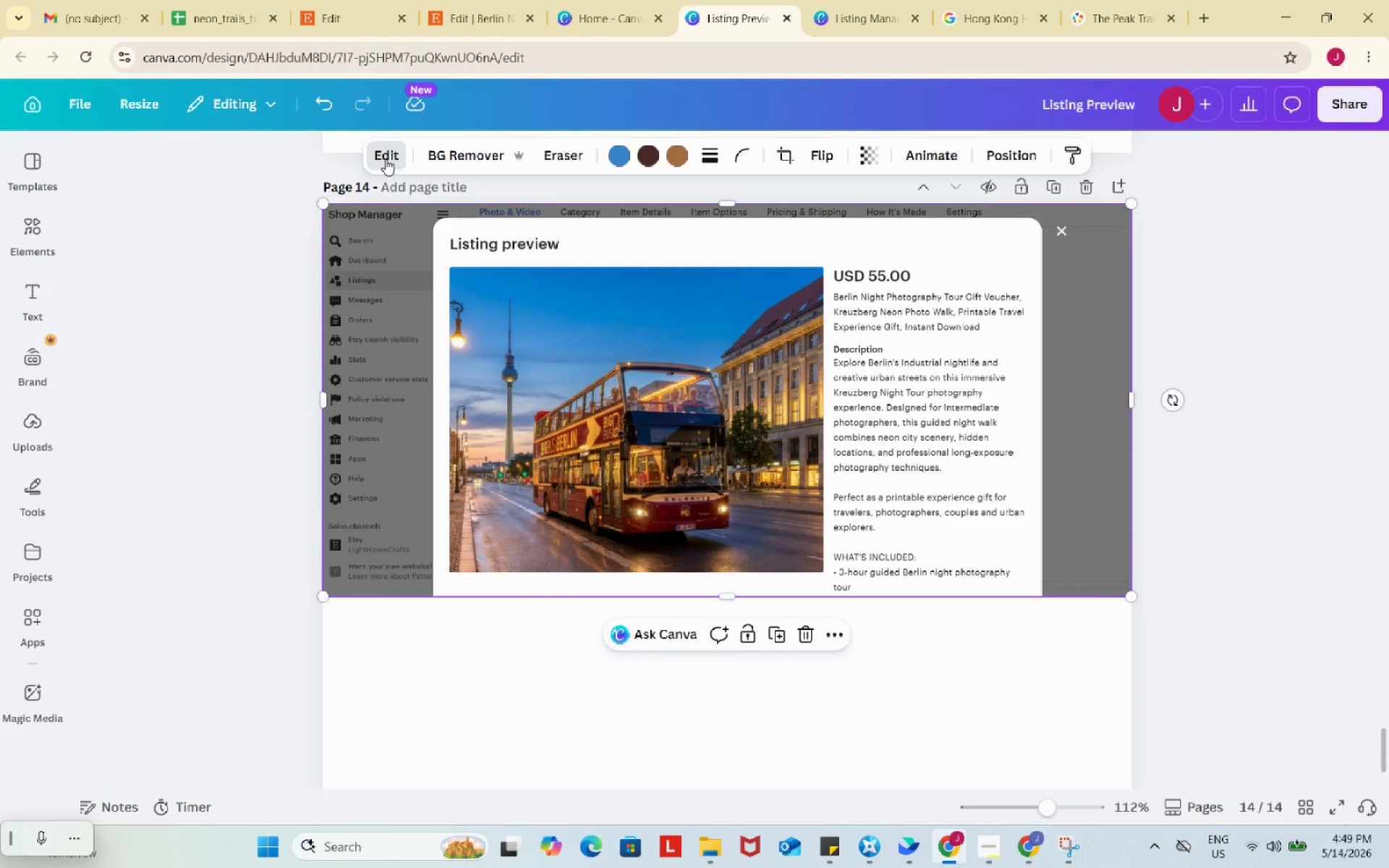 
mouse_move([383, 176])
 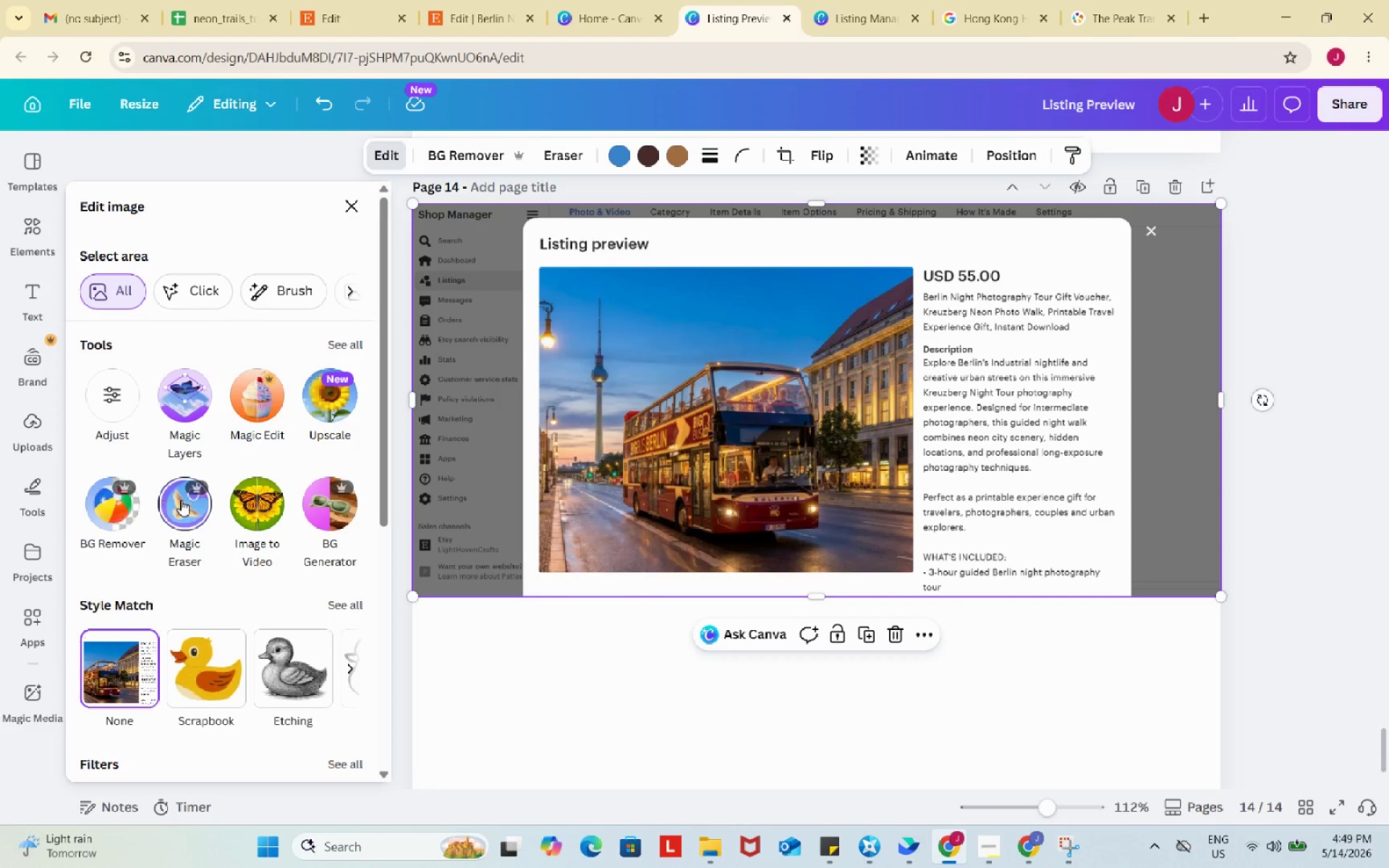 
left_click([181, 500])
 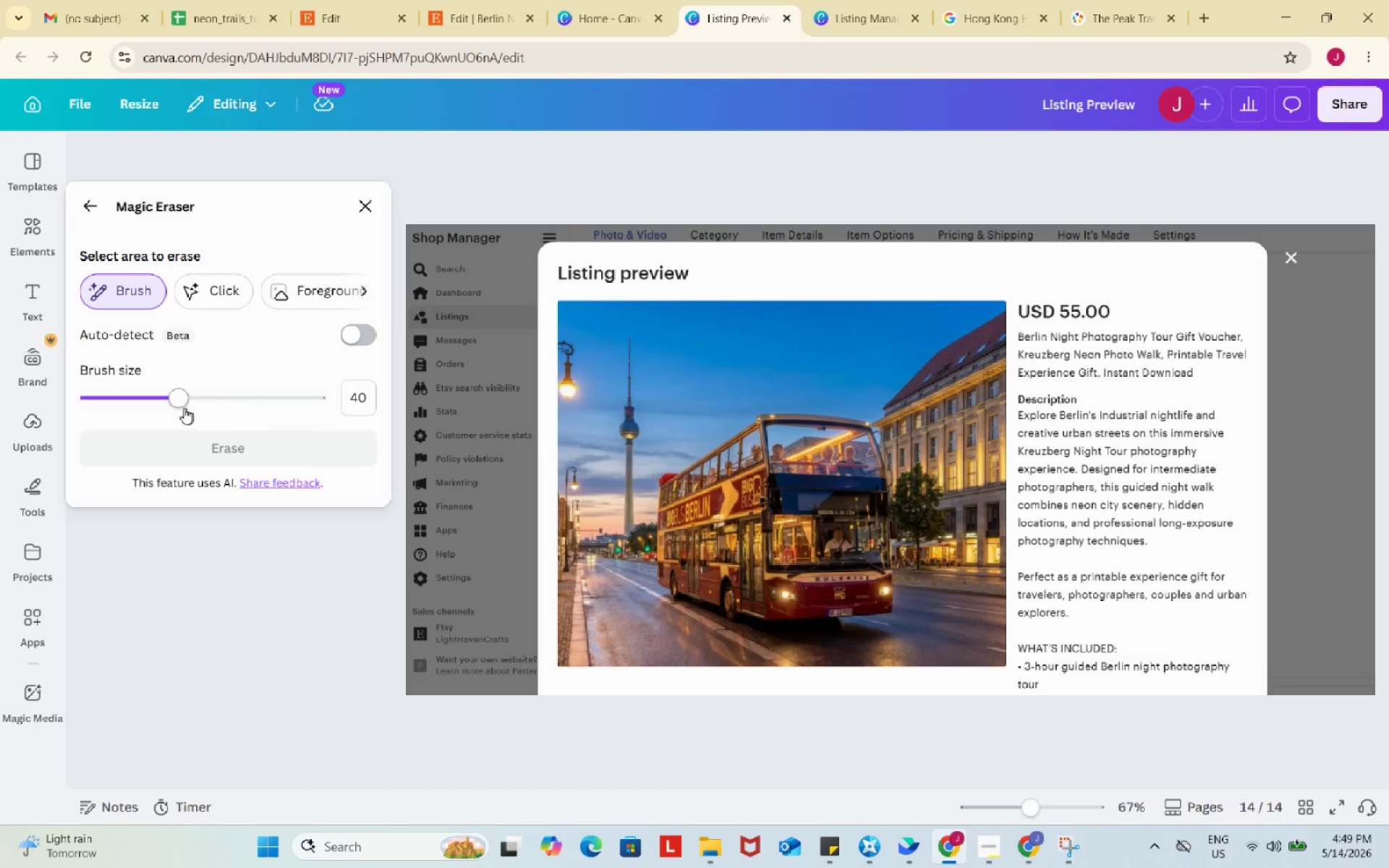 
left_click_drag(start_coordinate=[176, 407], to_coordinate=[122, 399])
 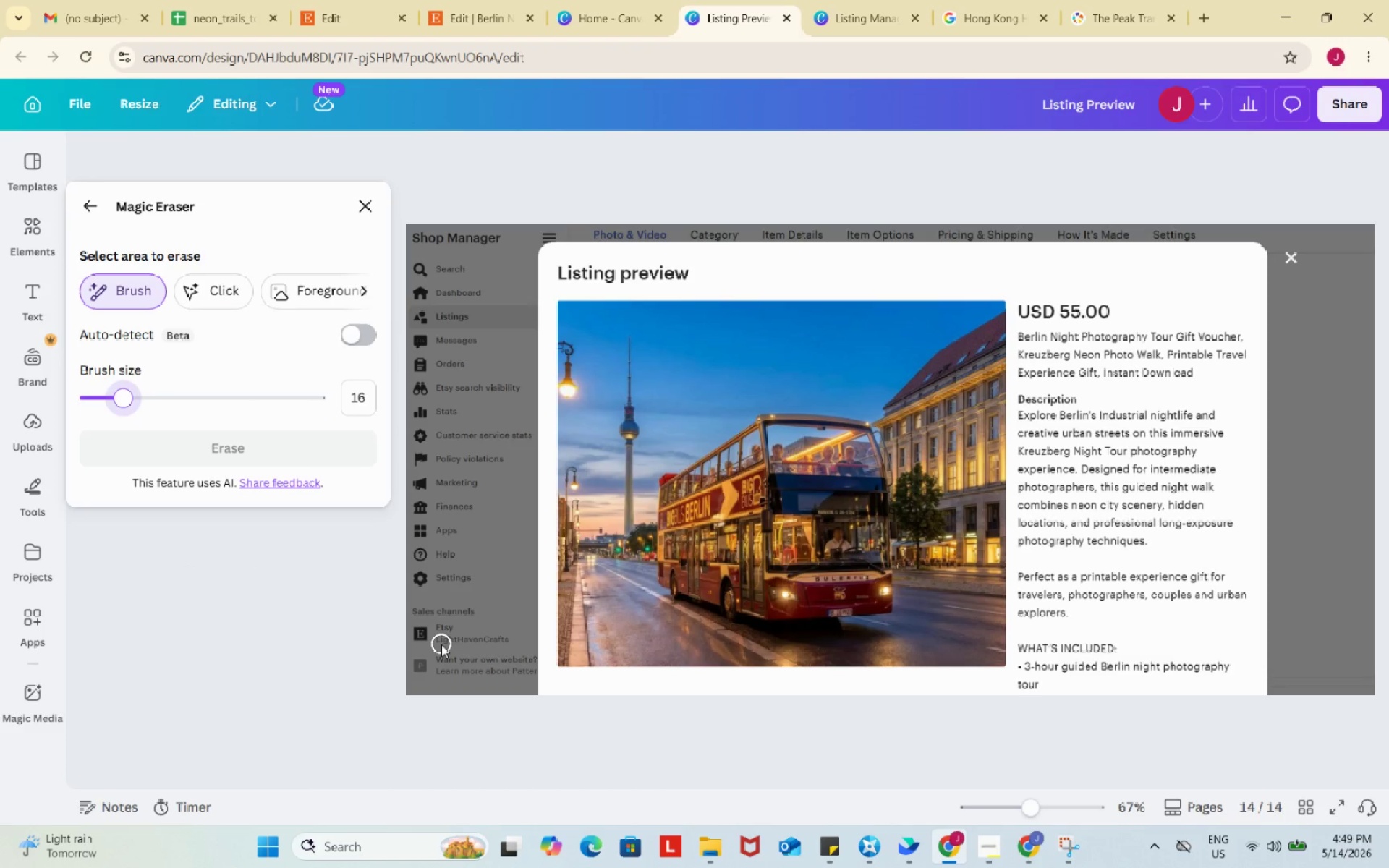 
left_click_drag(start_coordinate=[441, 644], to_coordinate=[518, 644])
 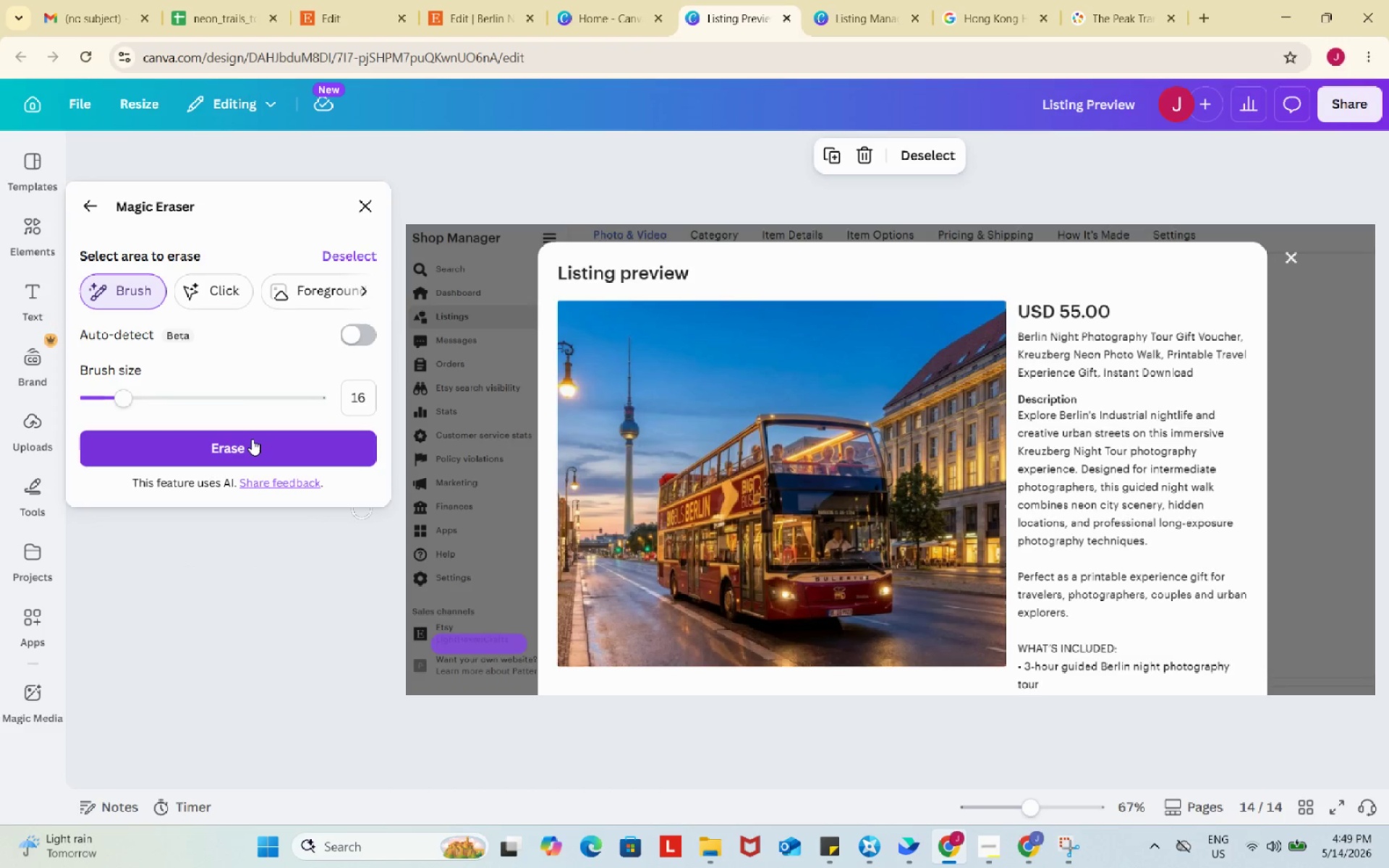 
left_click([252, 439])
 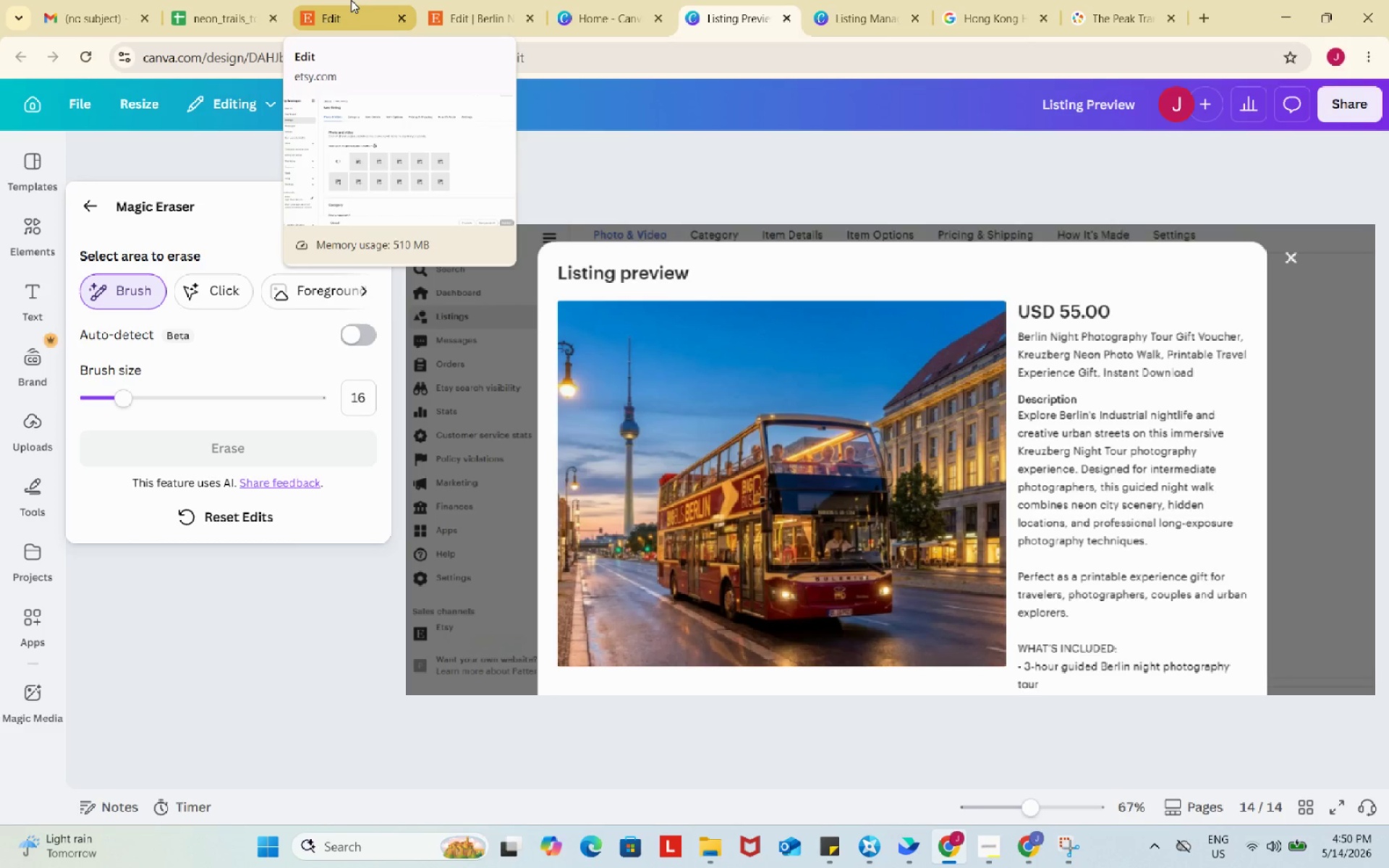 
wait(5.8)
 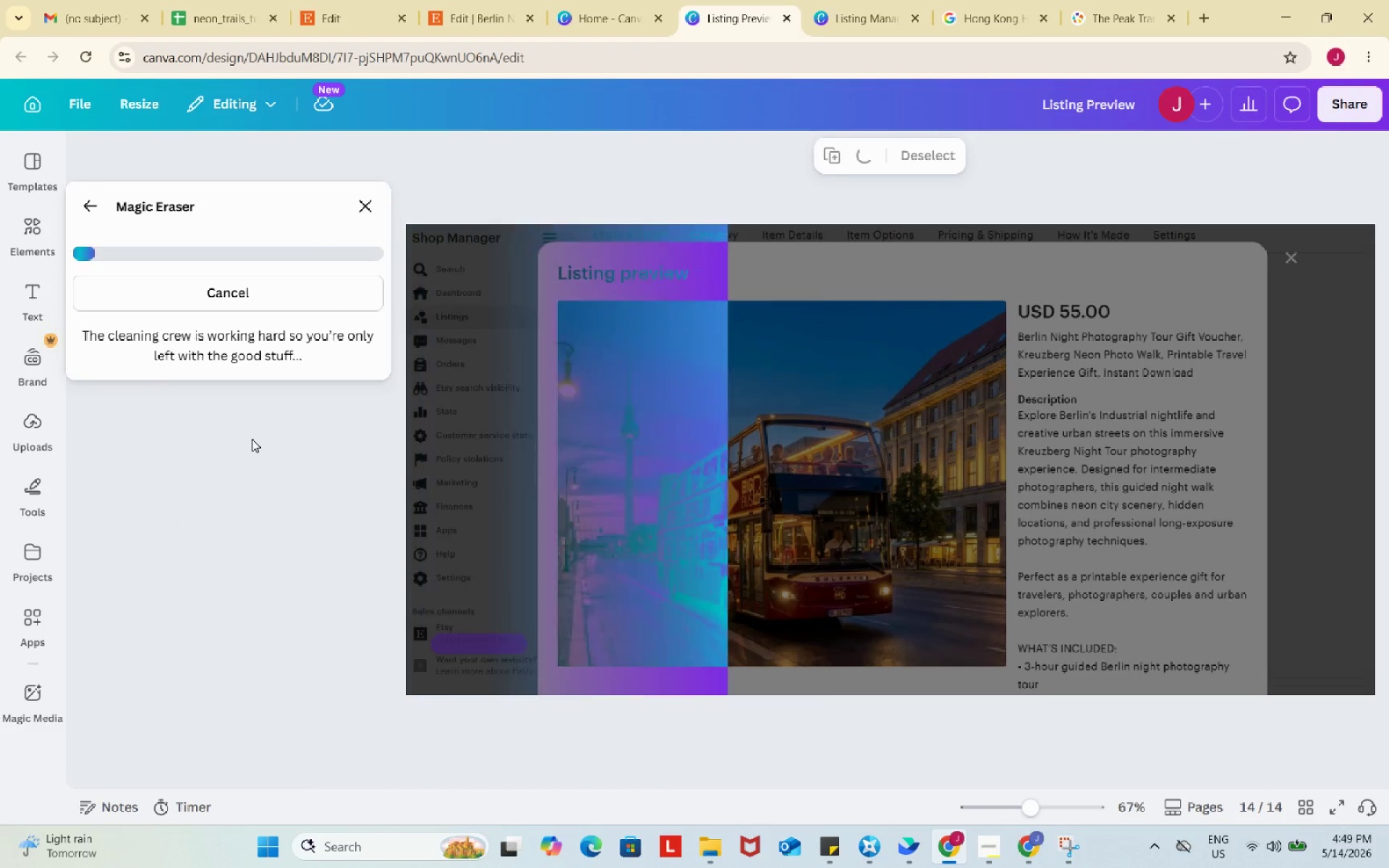 
left_click([366, 206])
 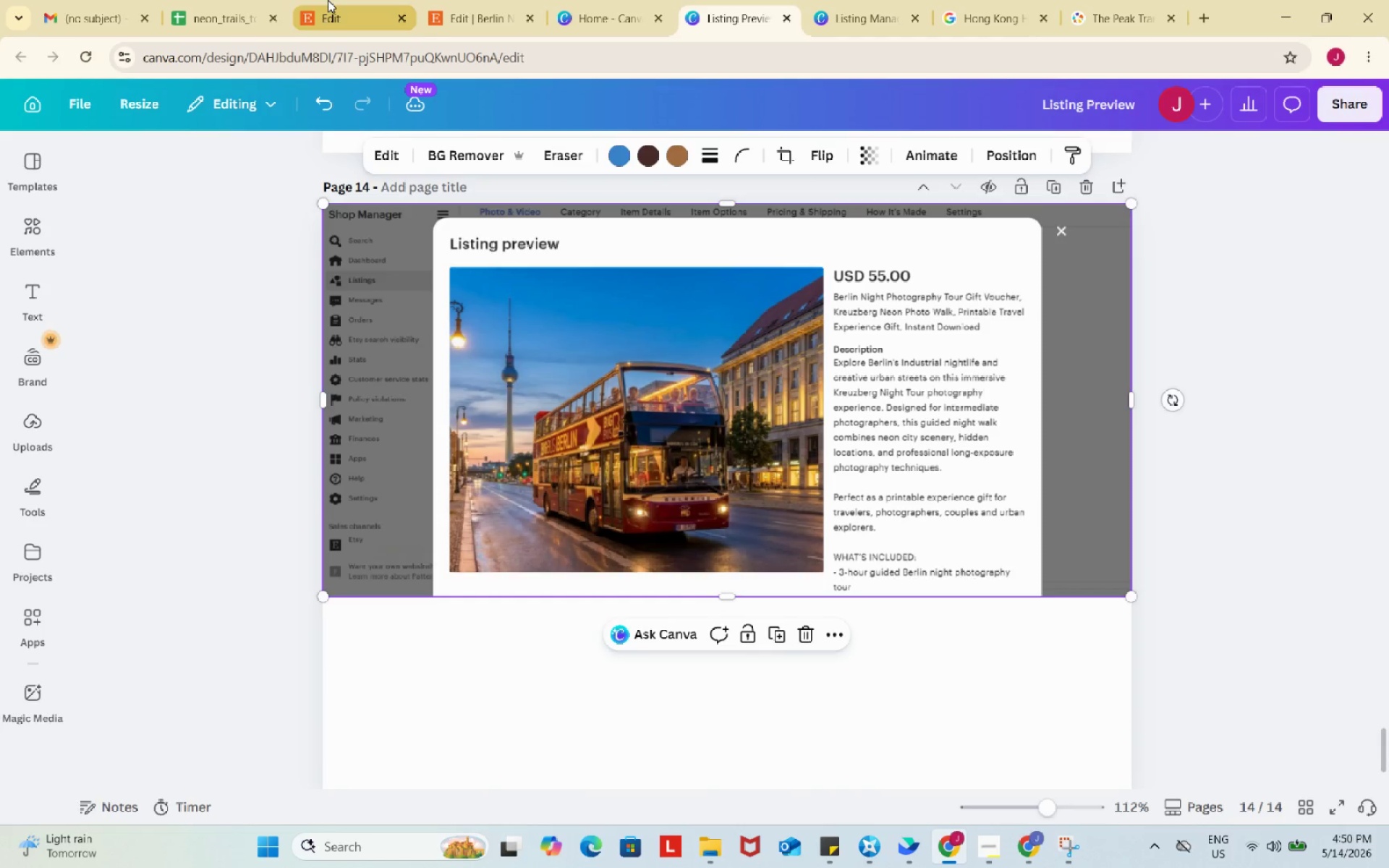 
left_click([328, 0])
 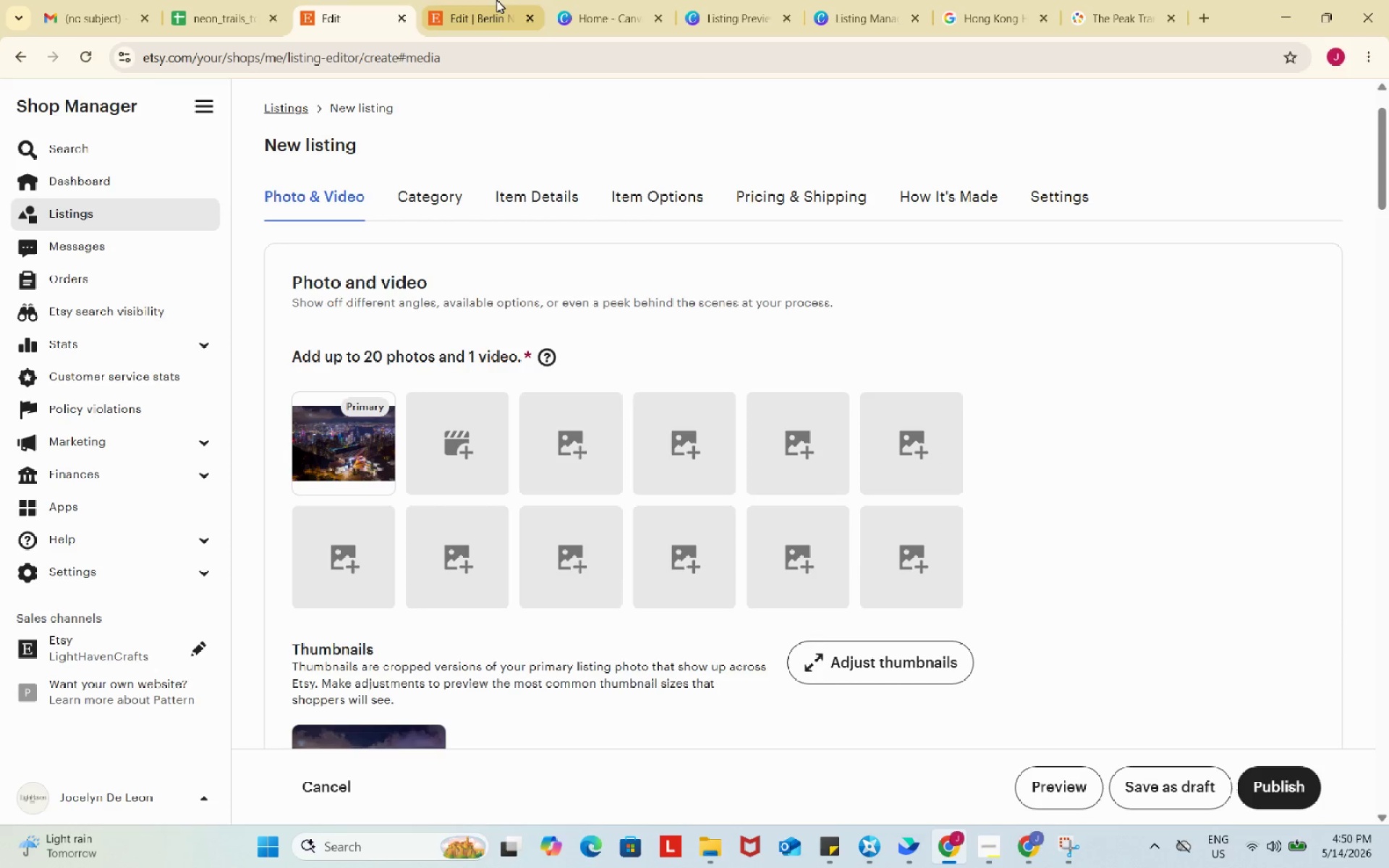 
left_click([481, 0])
 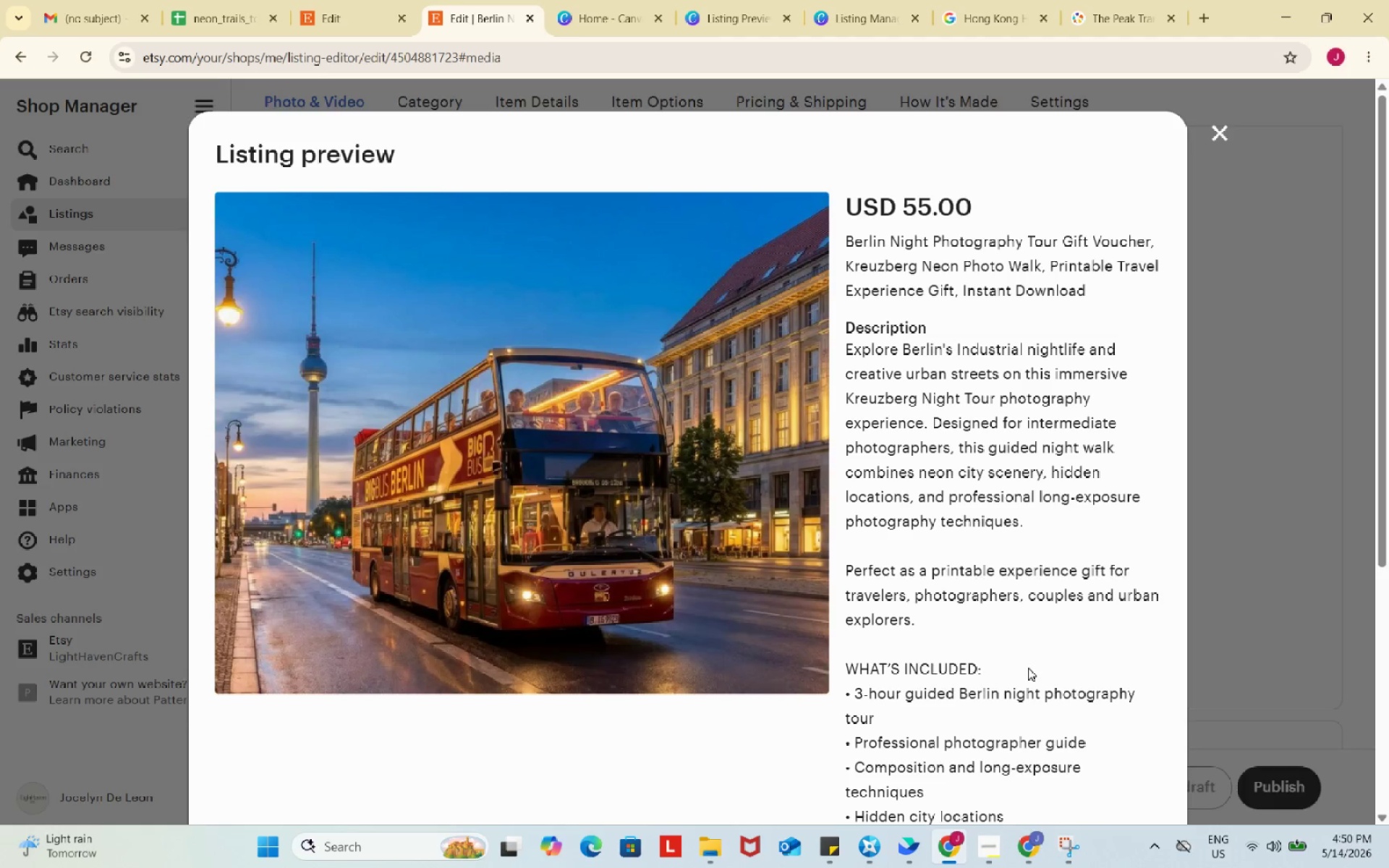 
scroll: coordinate [1028, 668], scroll_direction: down, amount: 2.0
 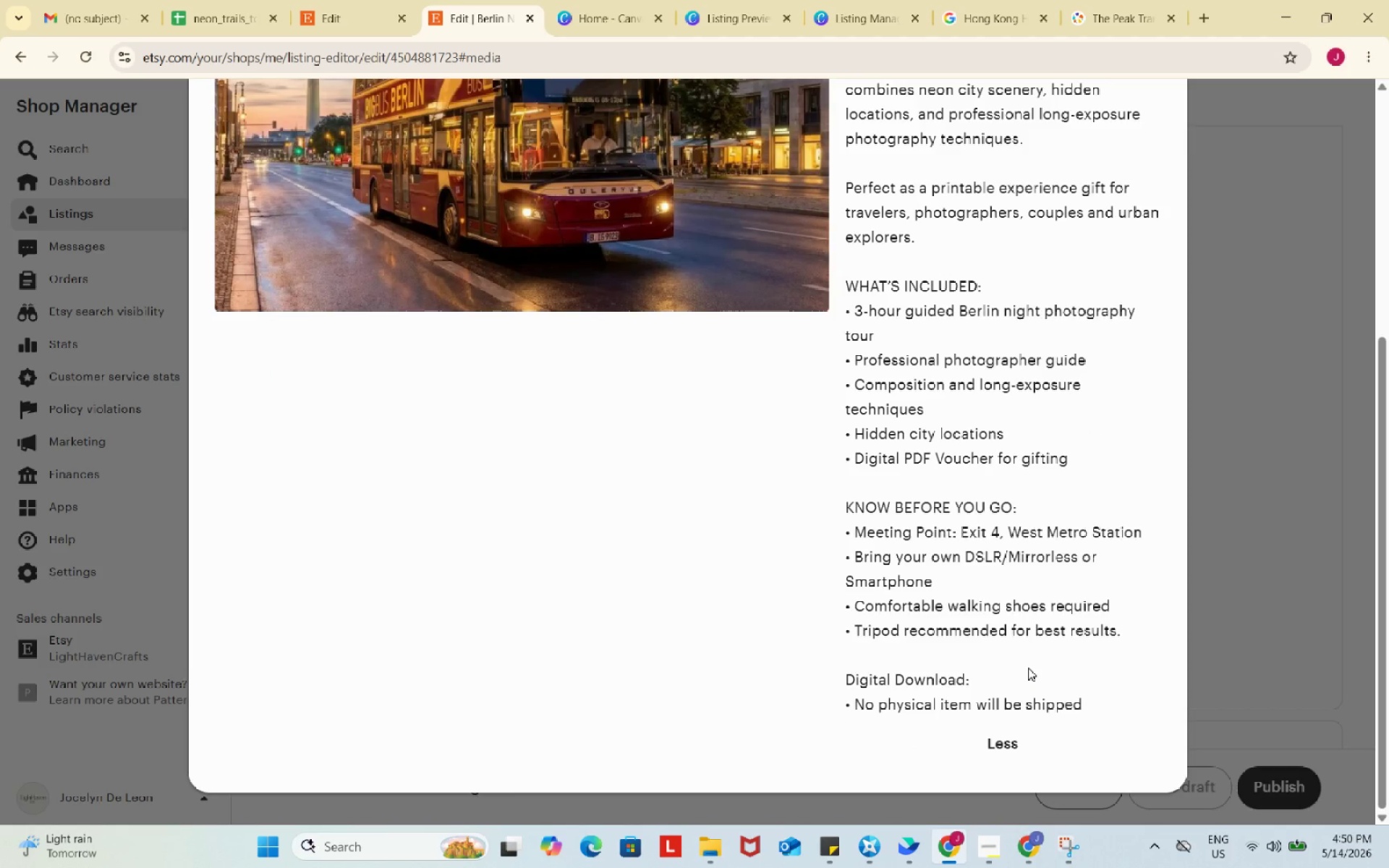 
key(Meta+Shift+S)
 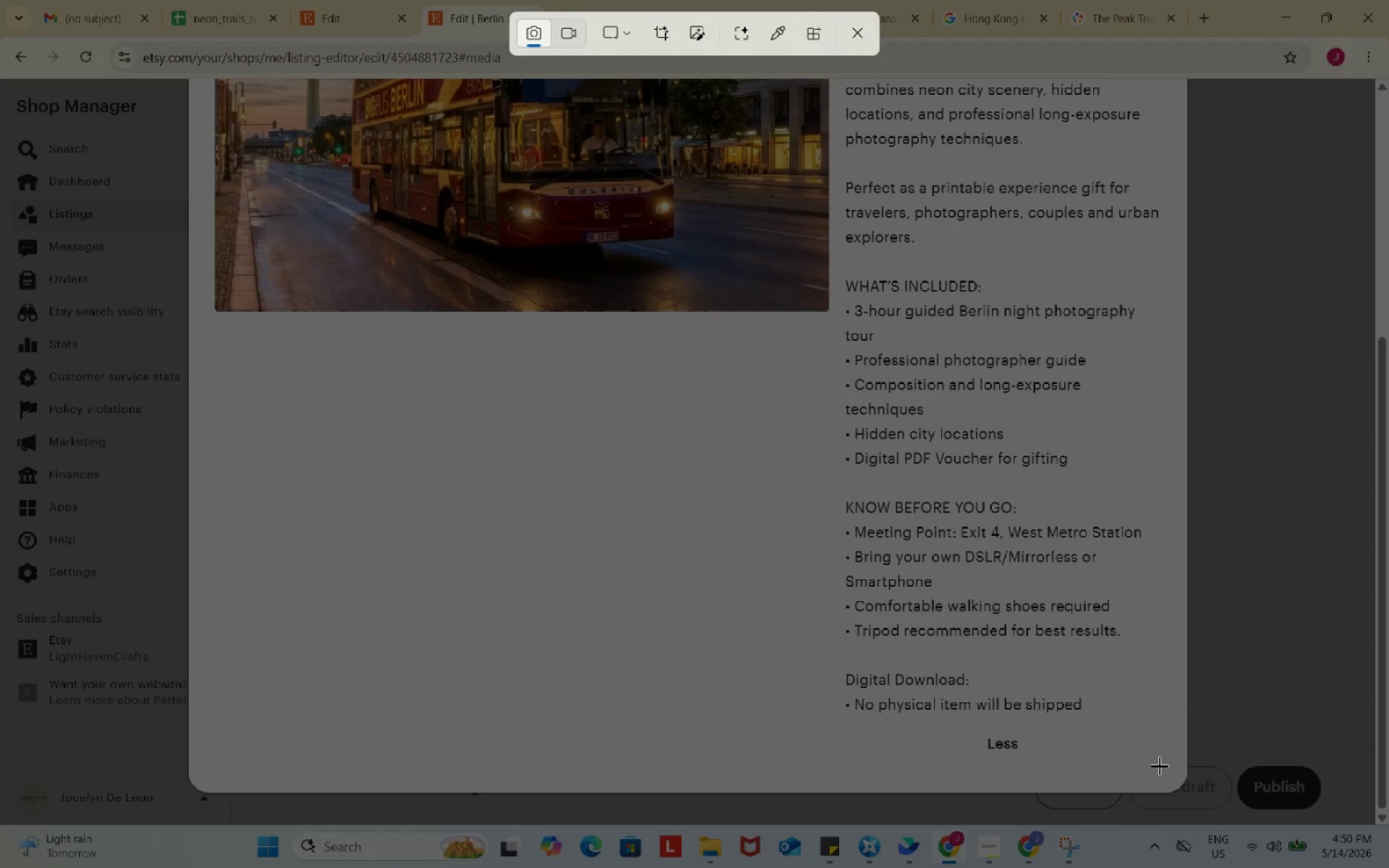 
left_click_drag(start_coordinate=[1160, 766], to_coordinate=[229, 347])
 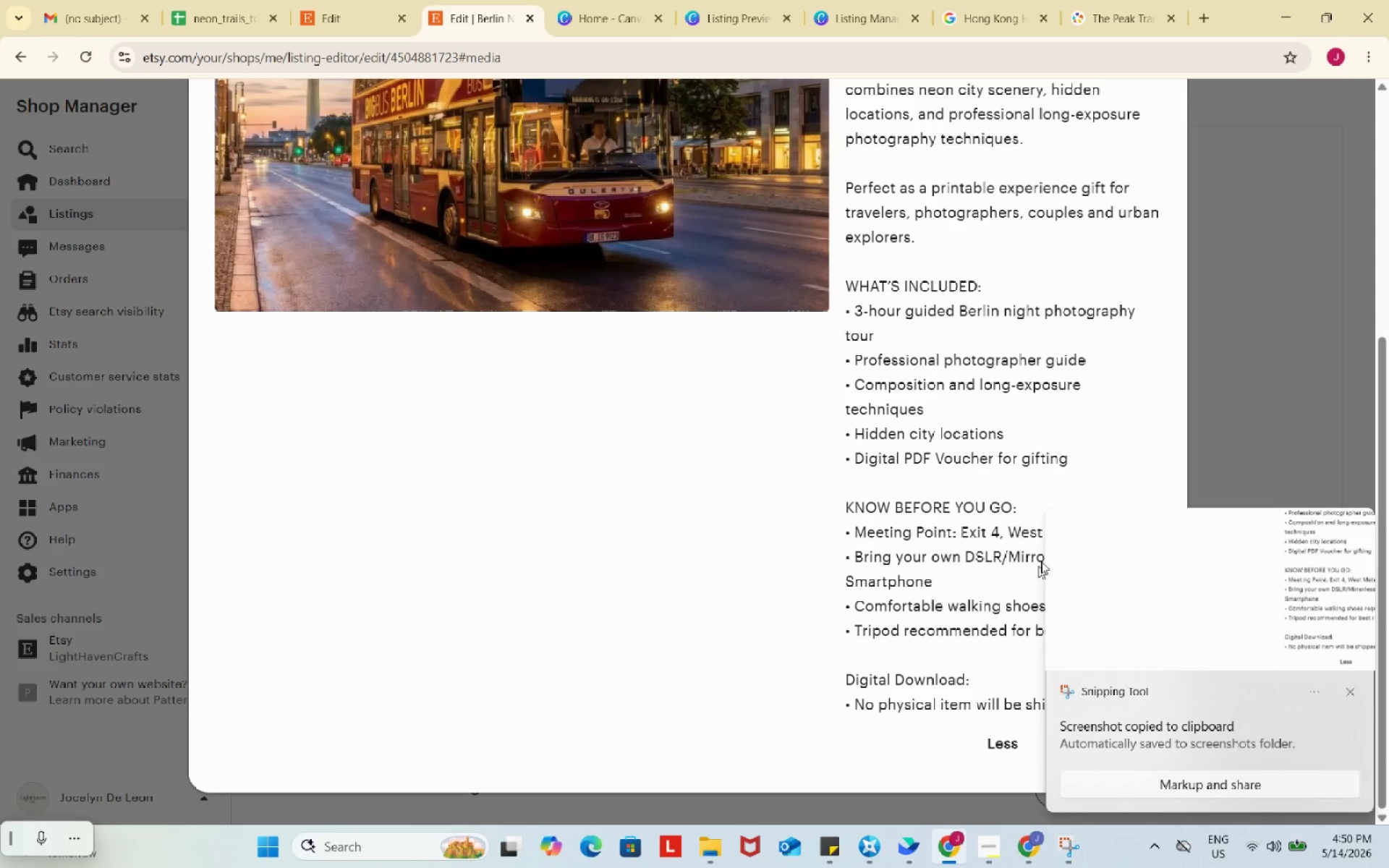 
left_click([1261, 607])
 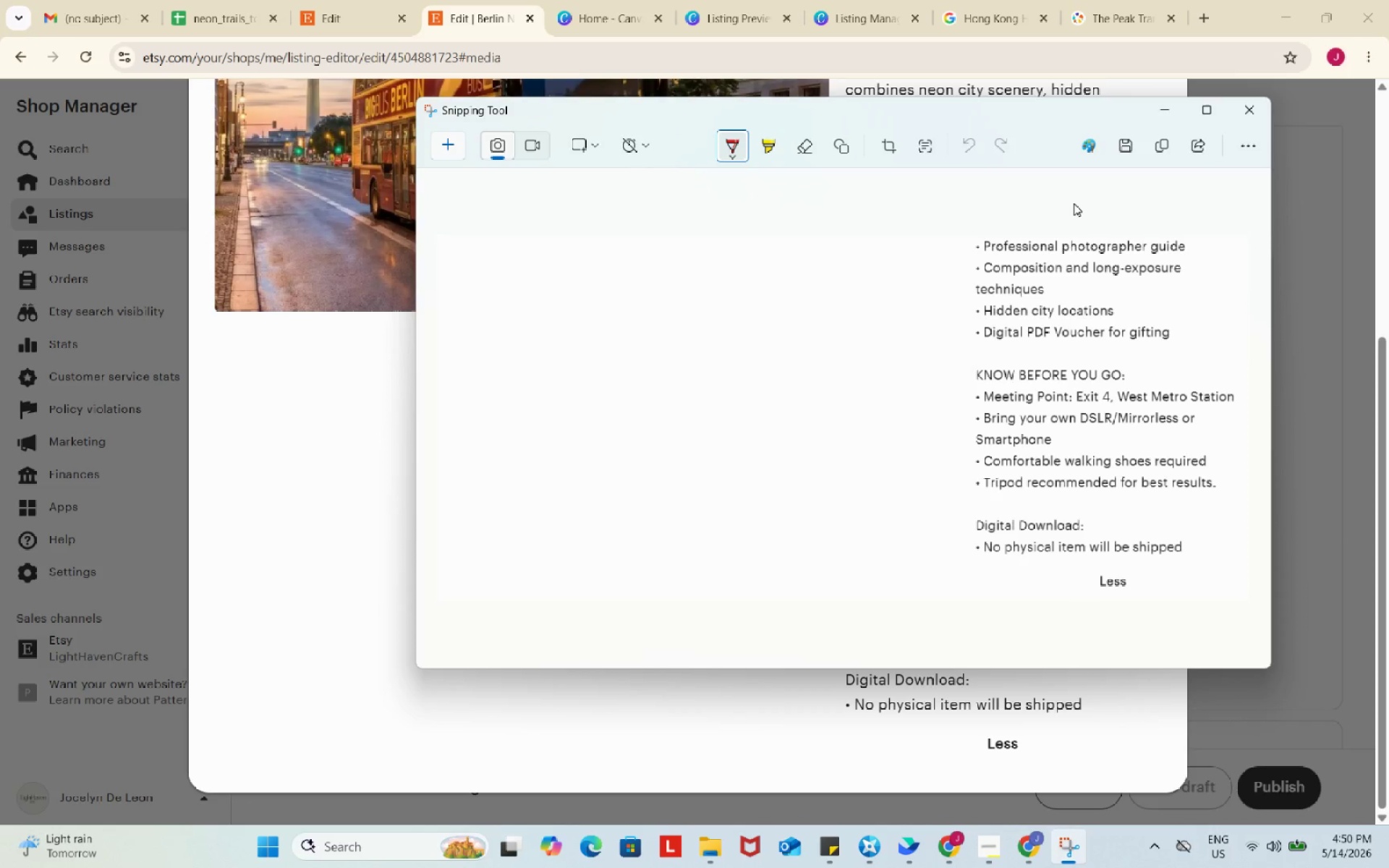 
left_click([1134, 146])
 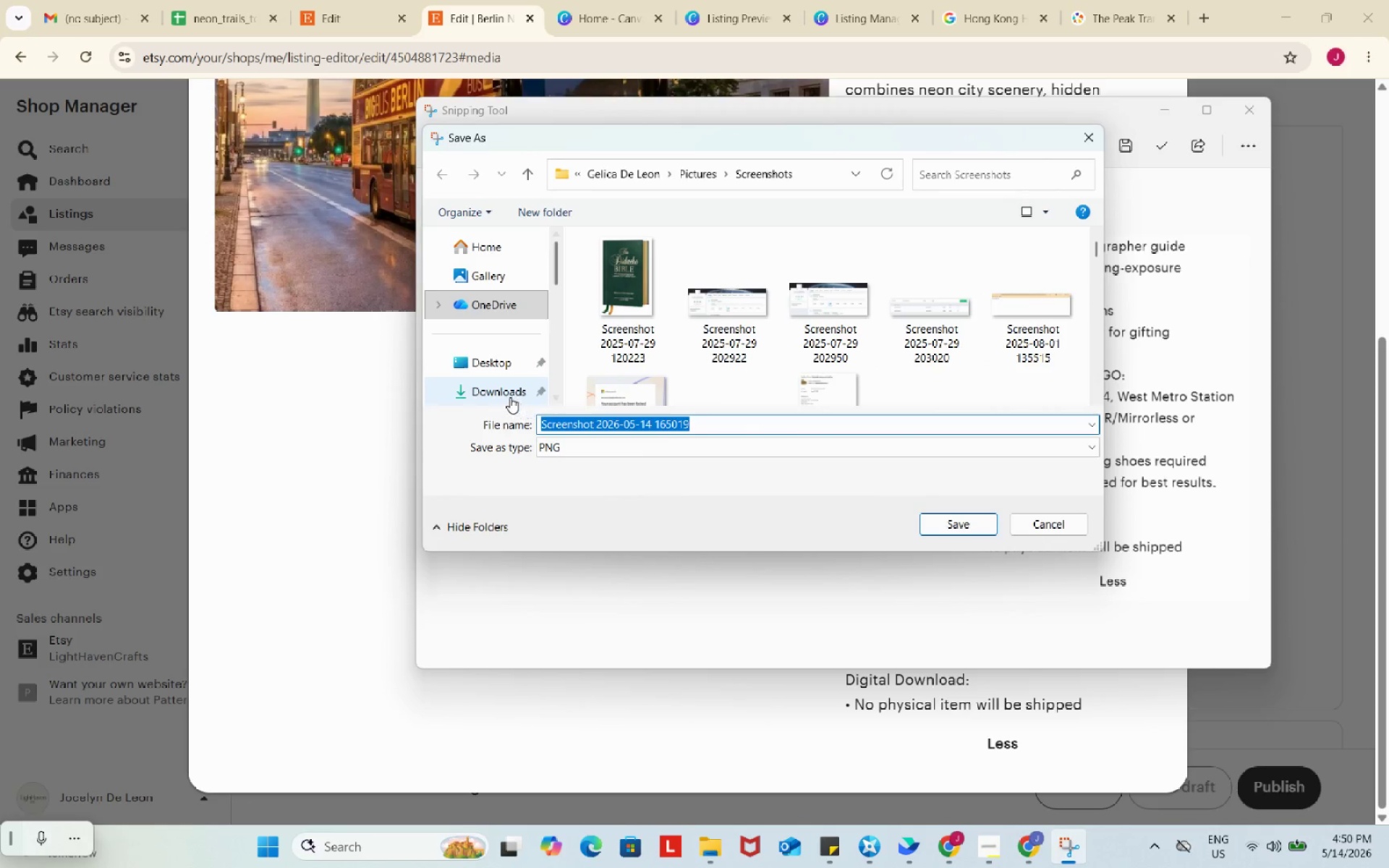 
left_click([509, 396])
 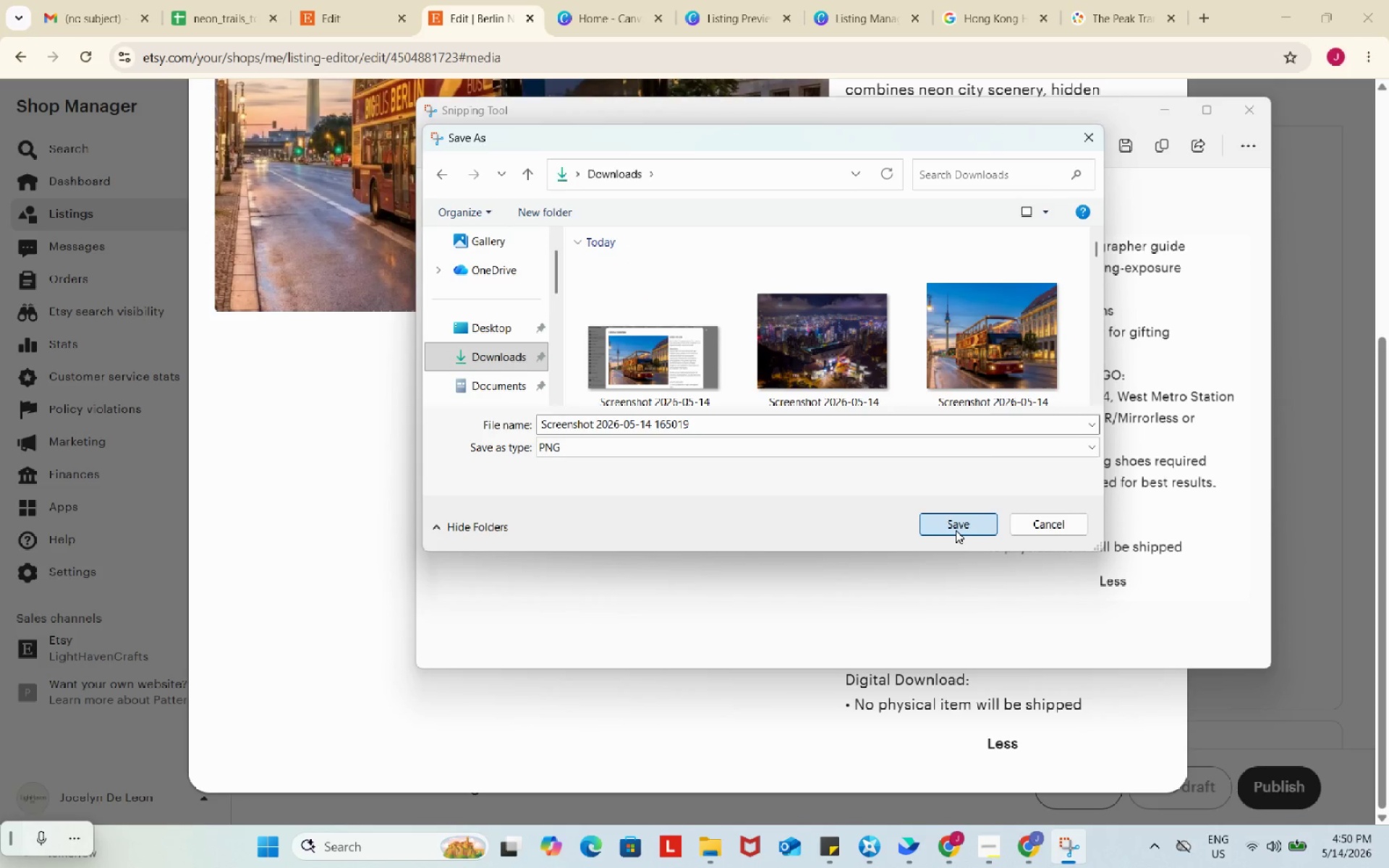 
left_click([956, 530])
 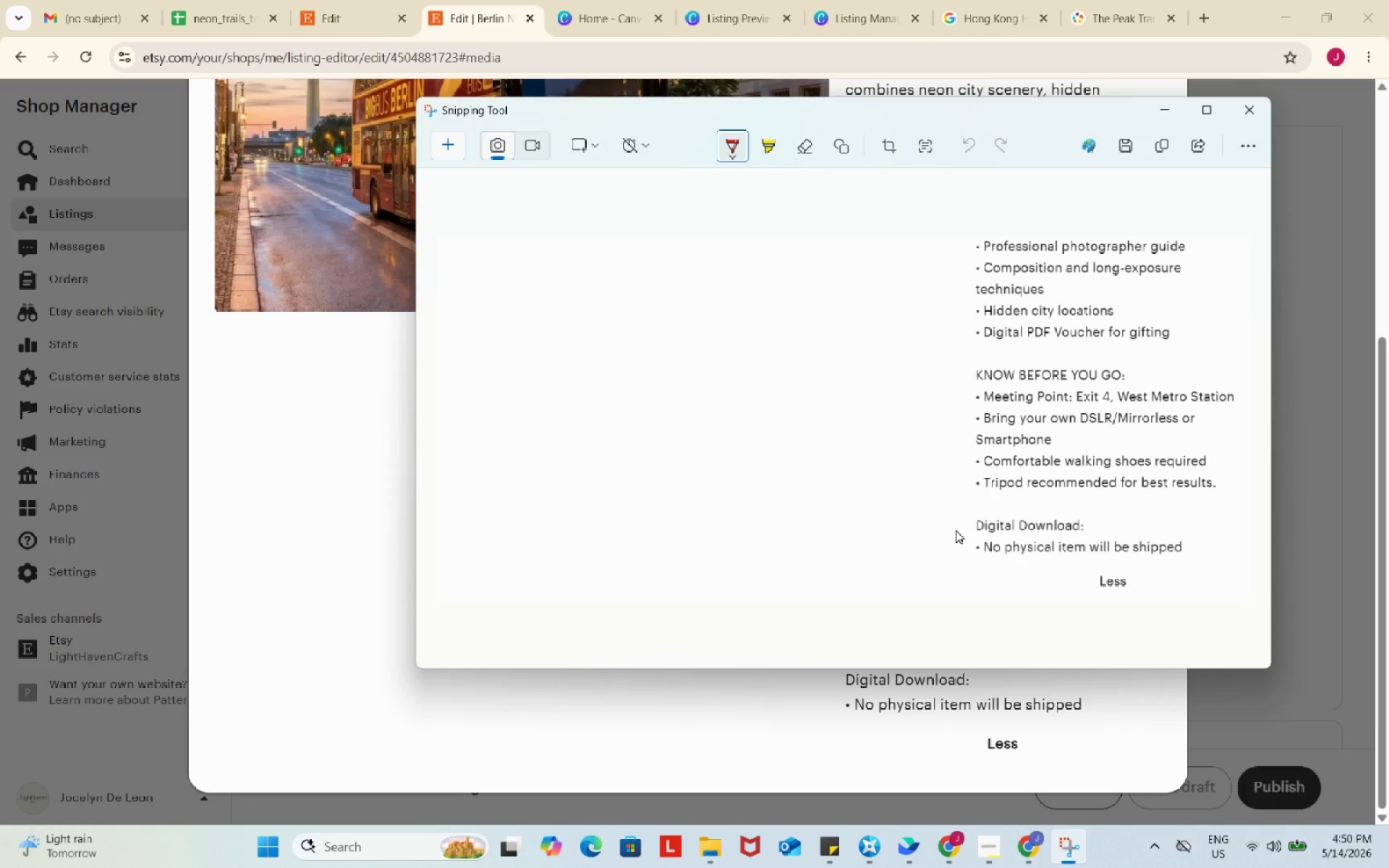 
left_click([736, 10])
 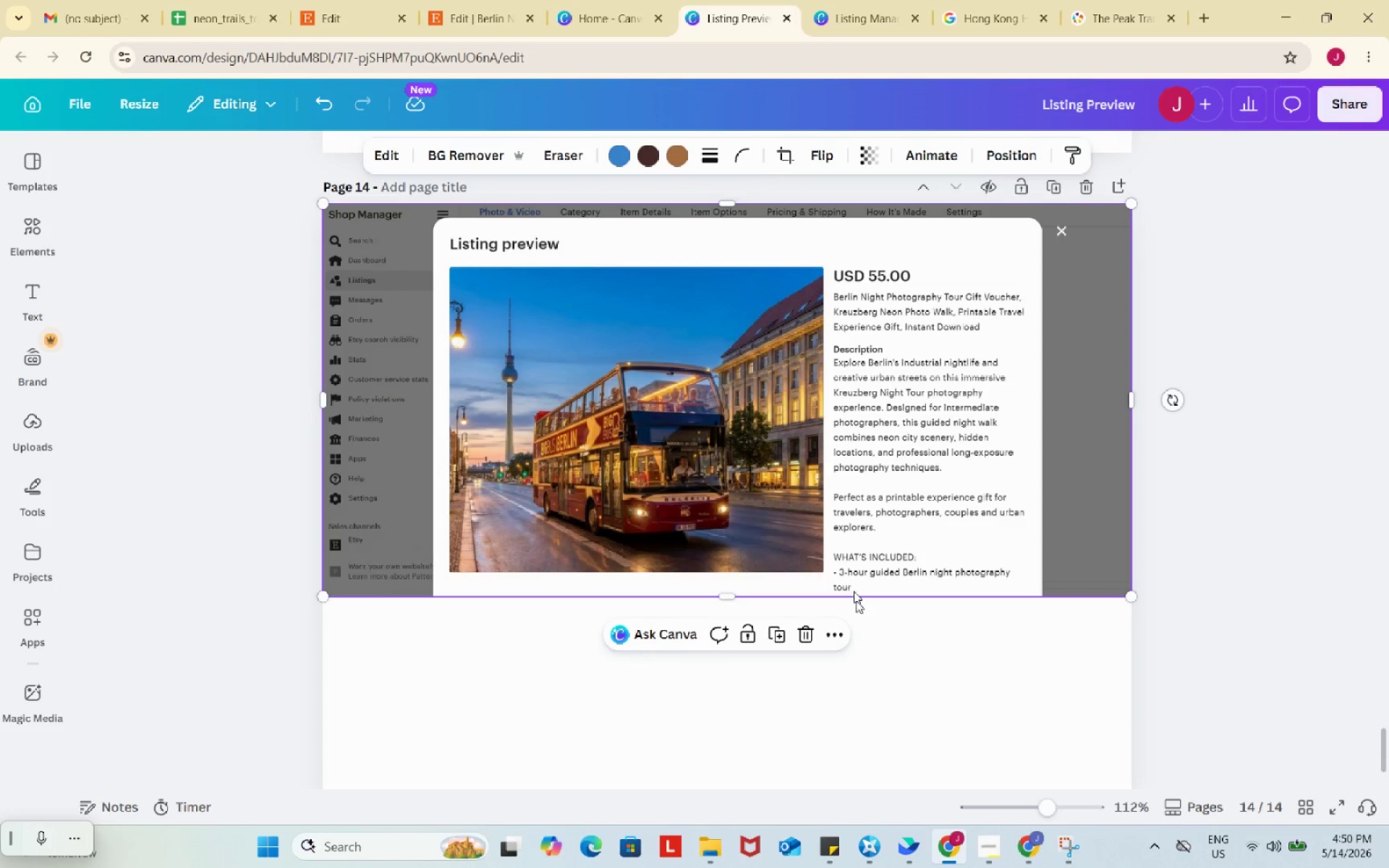 
left_click([868, 602])
 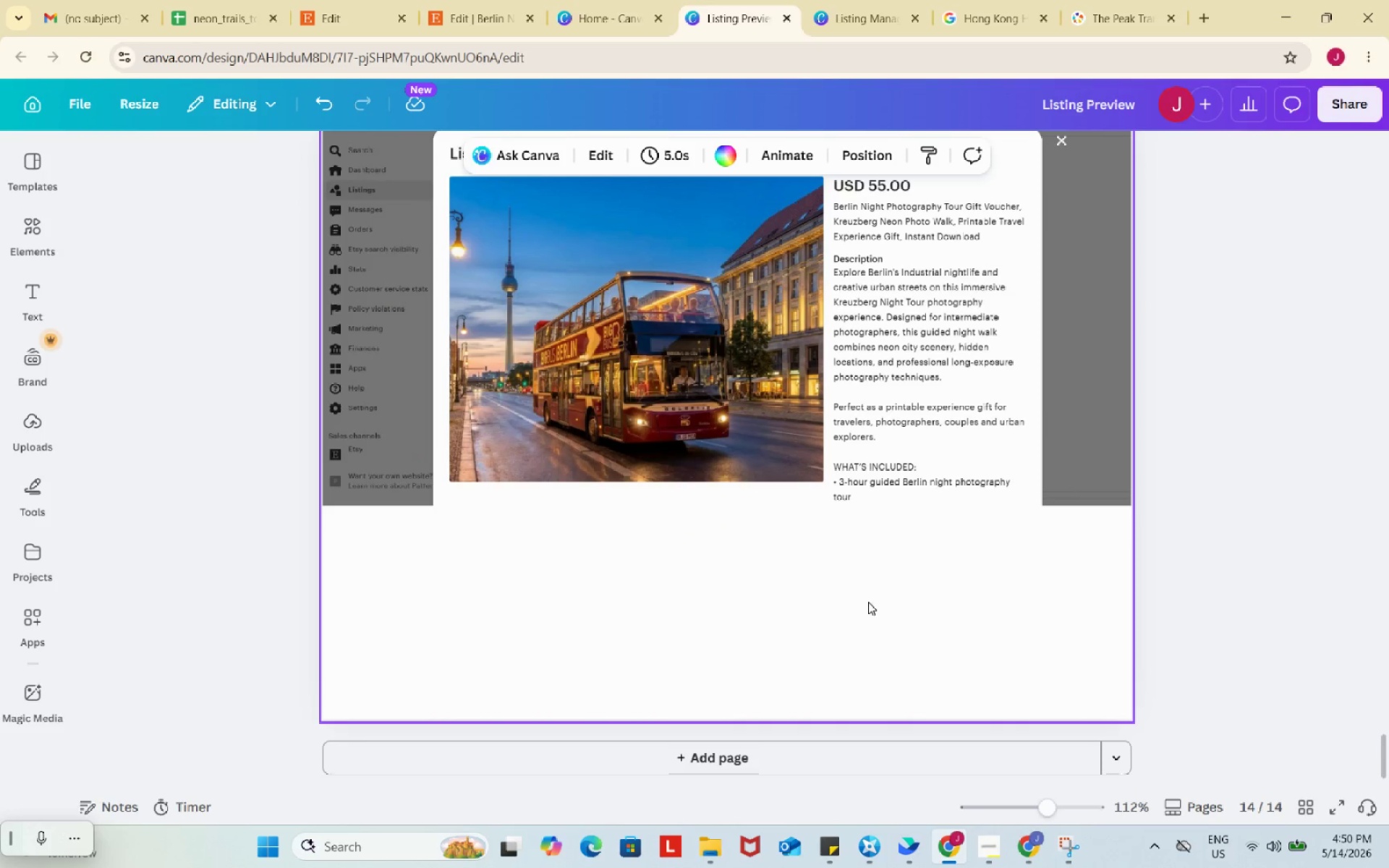 
scroll: coordinate [865, 651], scroll_direction: down, amount: 2.0
 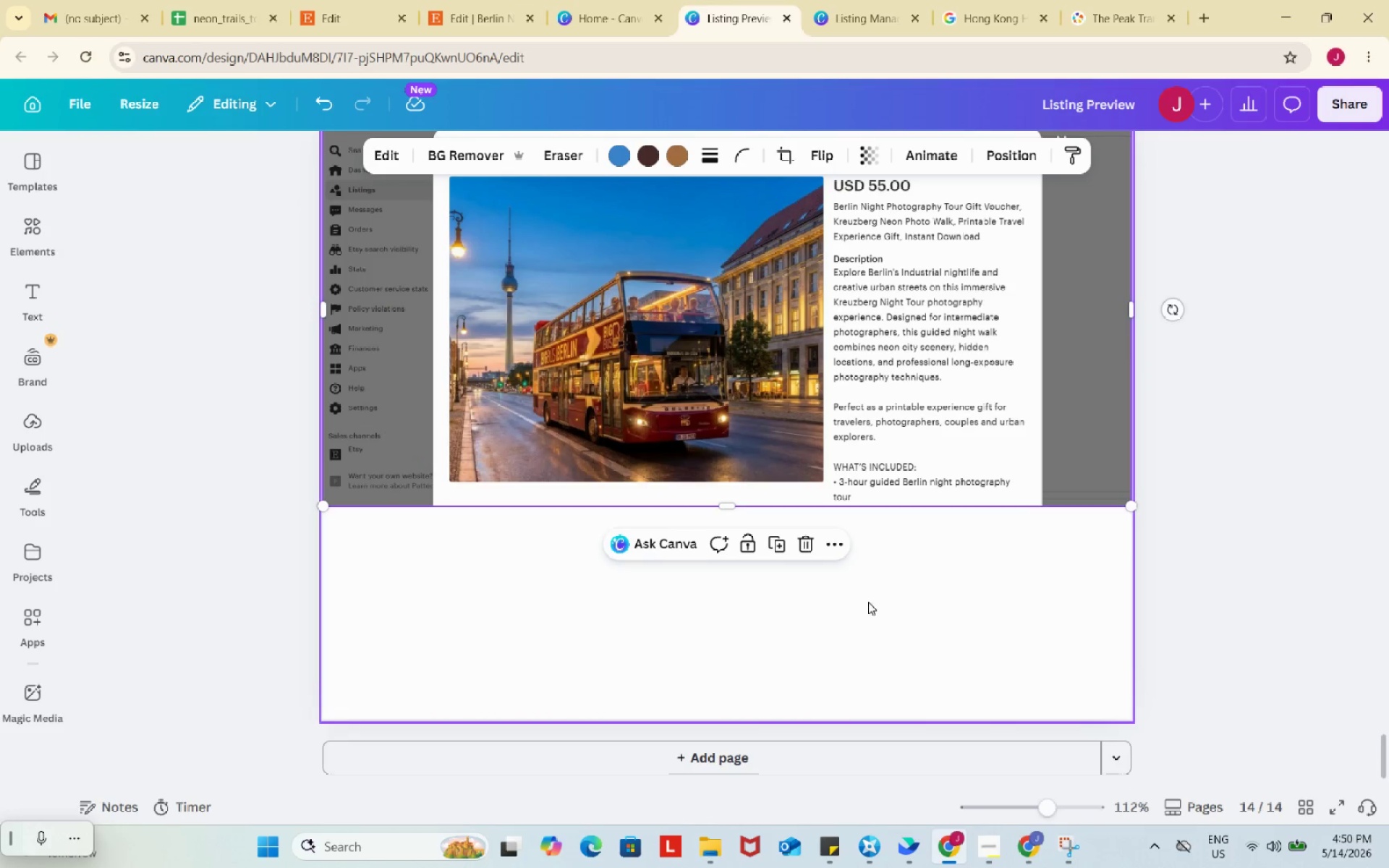 
key(Control+ControlLeft)
 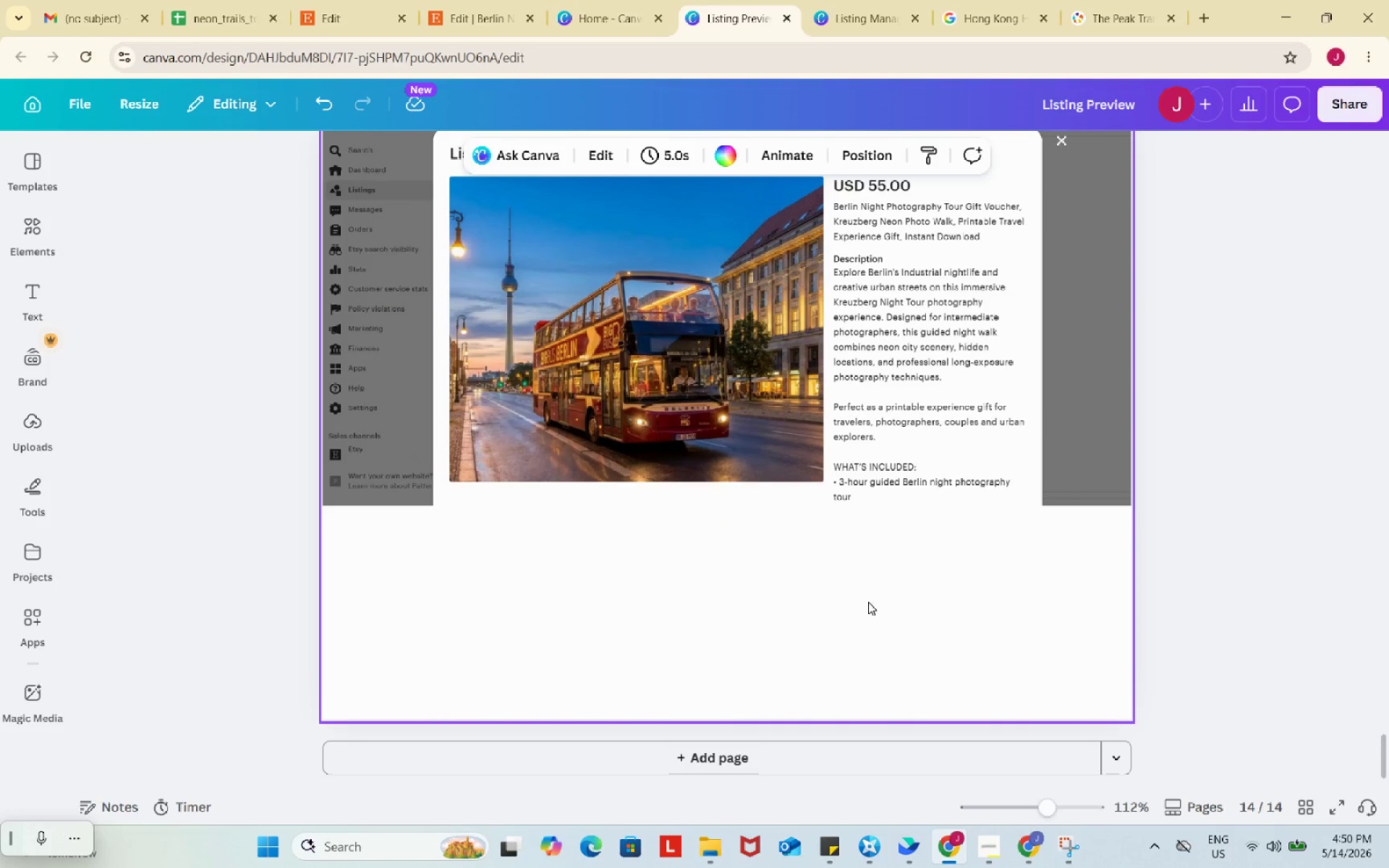 
key(Control+V)
 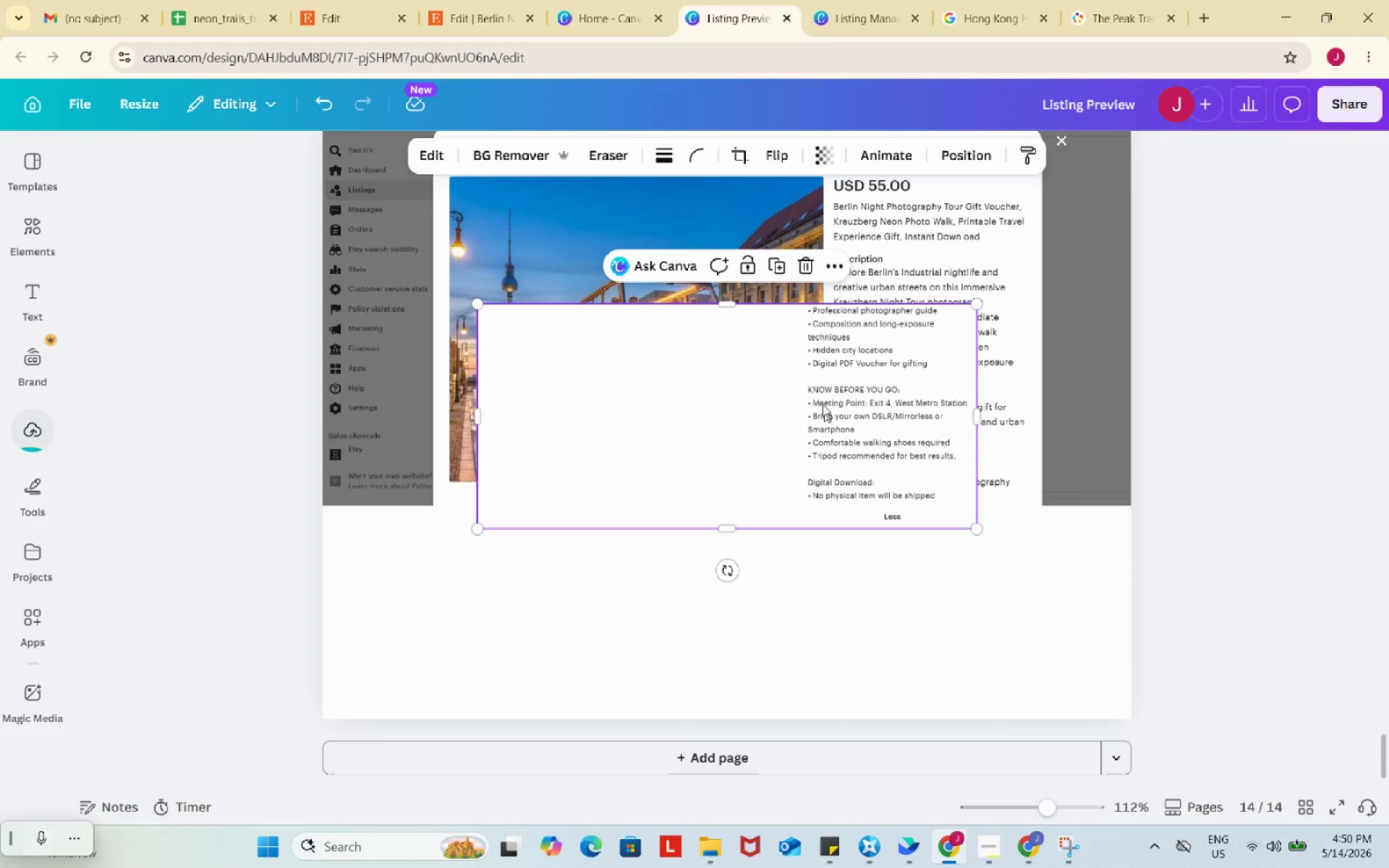 
left_click_drag(start_coordinate=[822, 401], to_coordinate=[798, 590])
 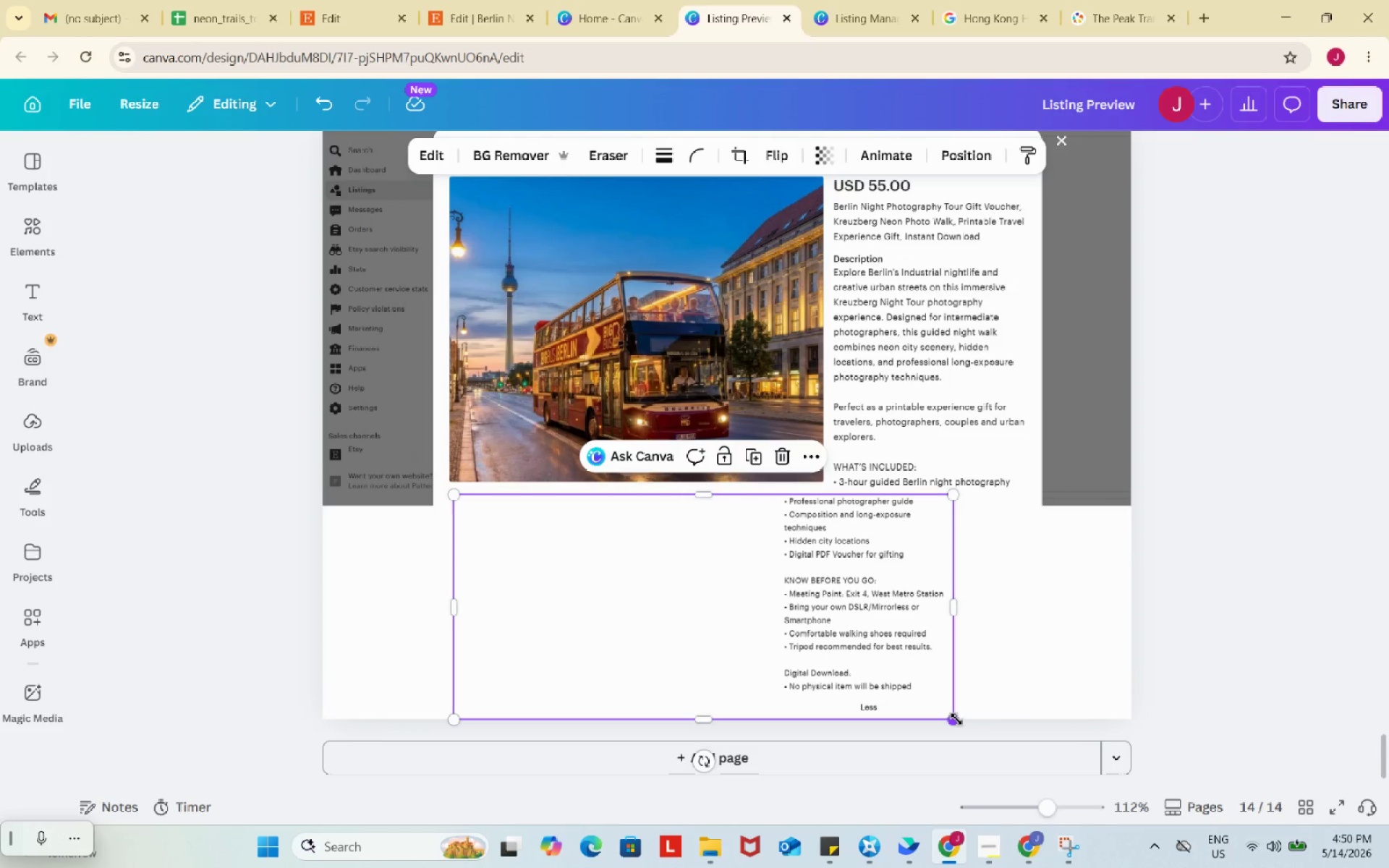 
left_click_drag(start_coordinate=[956, 719], to_coordinate=[1032, 750])
 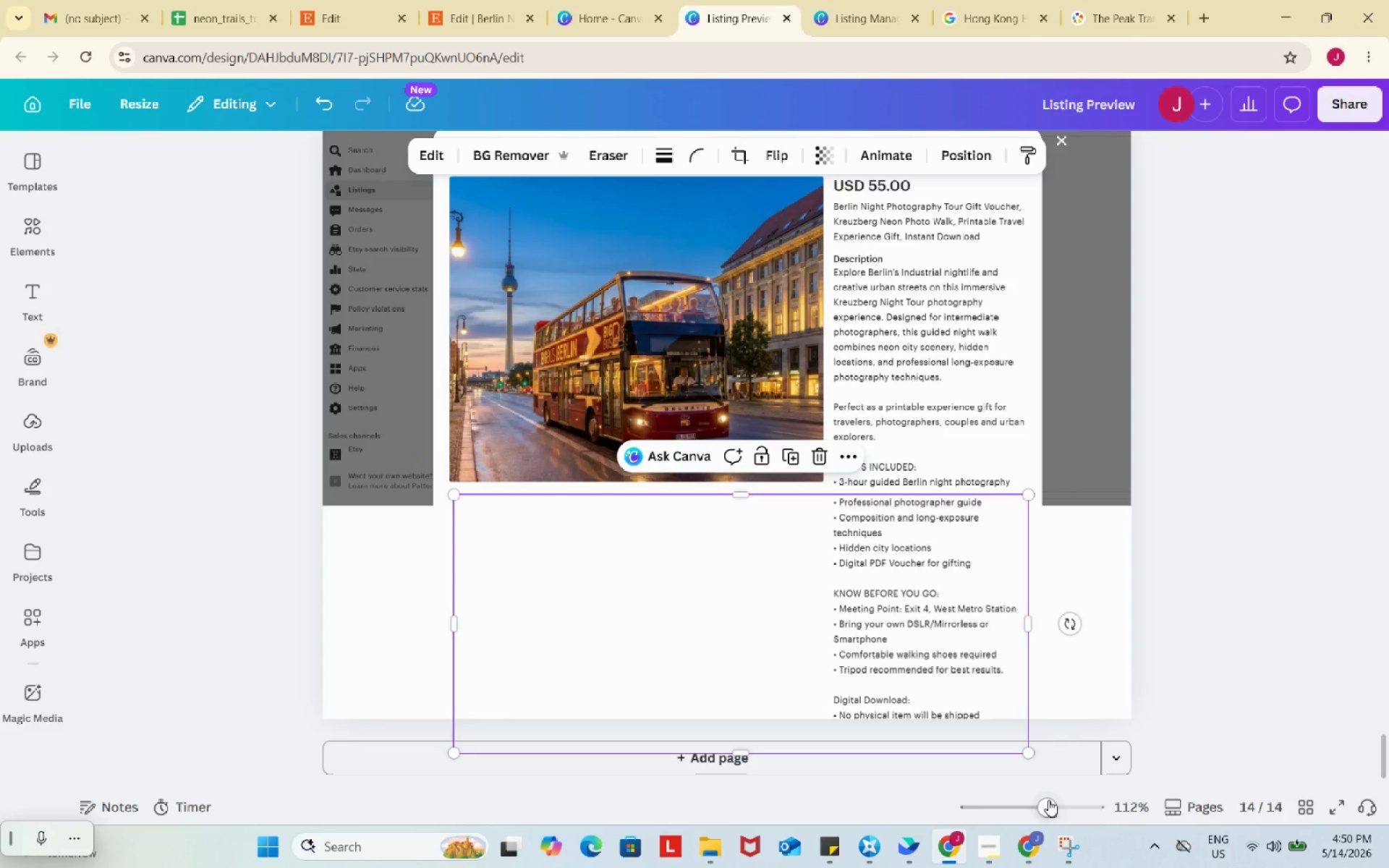 
left_click_drag(start_coordinate=[1041, 800], to_coordinate=[1066, 799])
 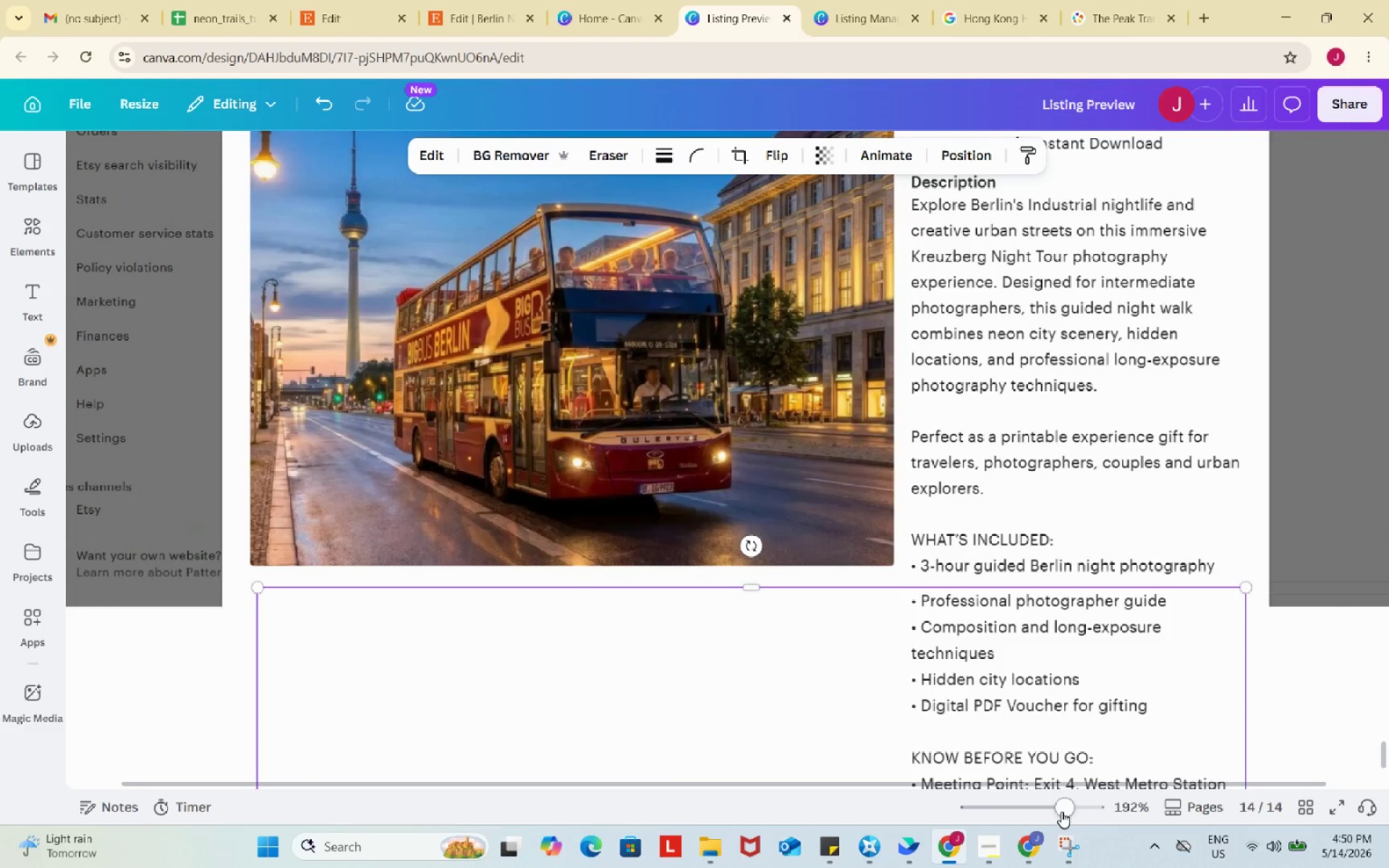 
left_click_drag(start_coordinate=[1062, 811], to_coordinate=[1053, 808])
 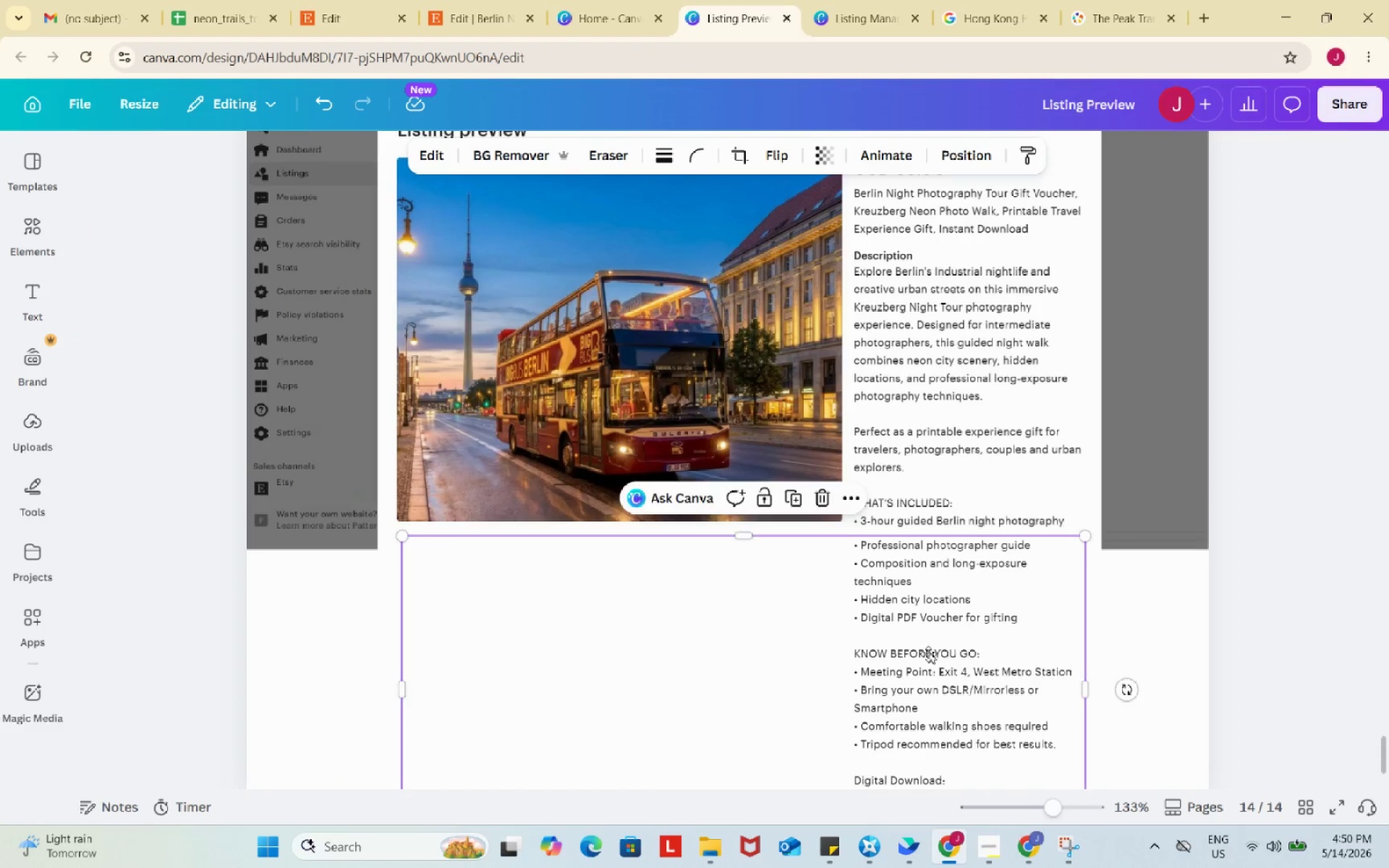 
left_click_drag(start_coordinate=[929, 645], to_coordinate=[929, 663])
 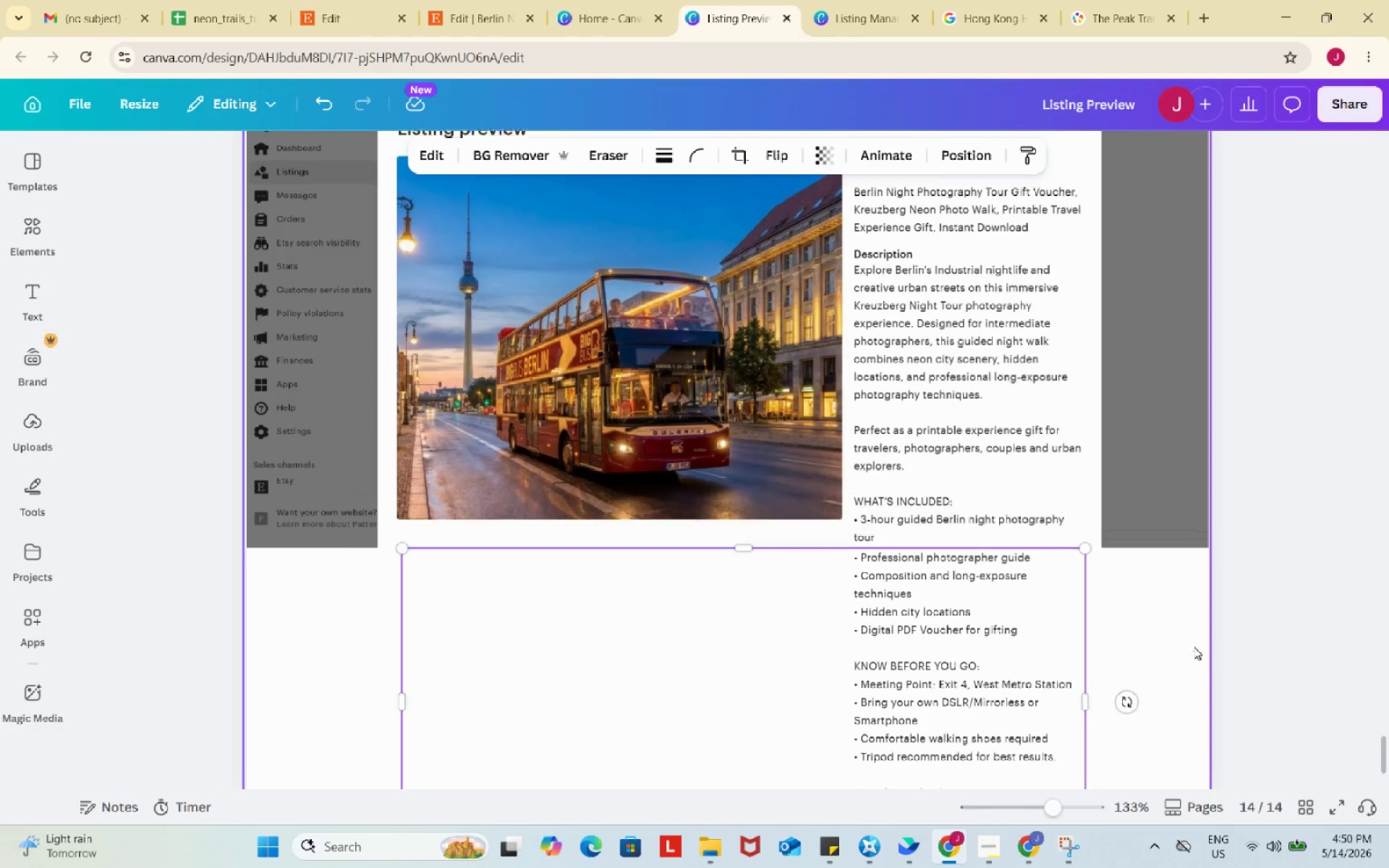 
scroll: coordinate [1194, 647], scroll_direction: down, amount: 3.0
 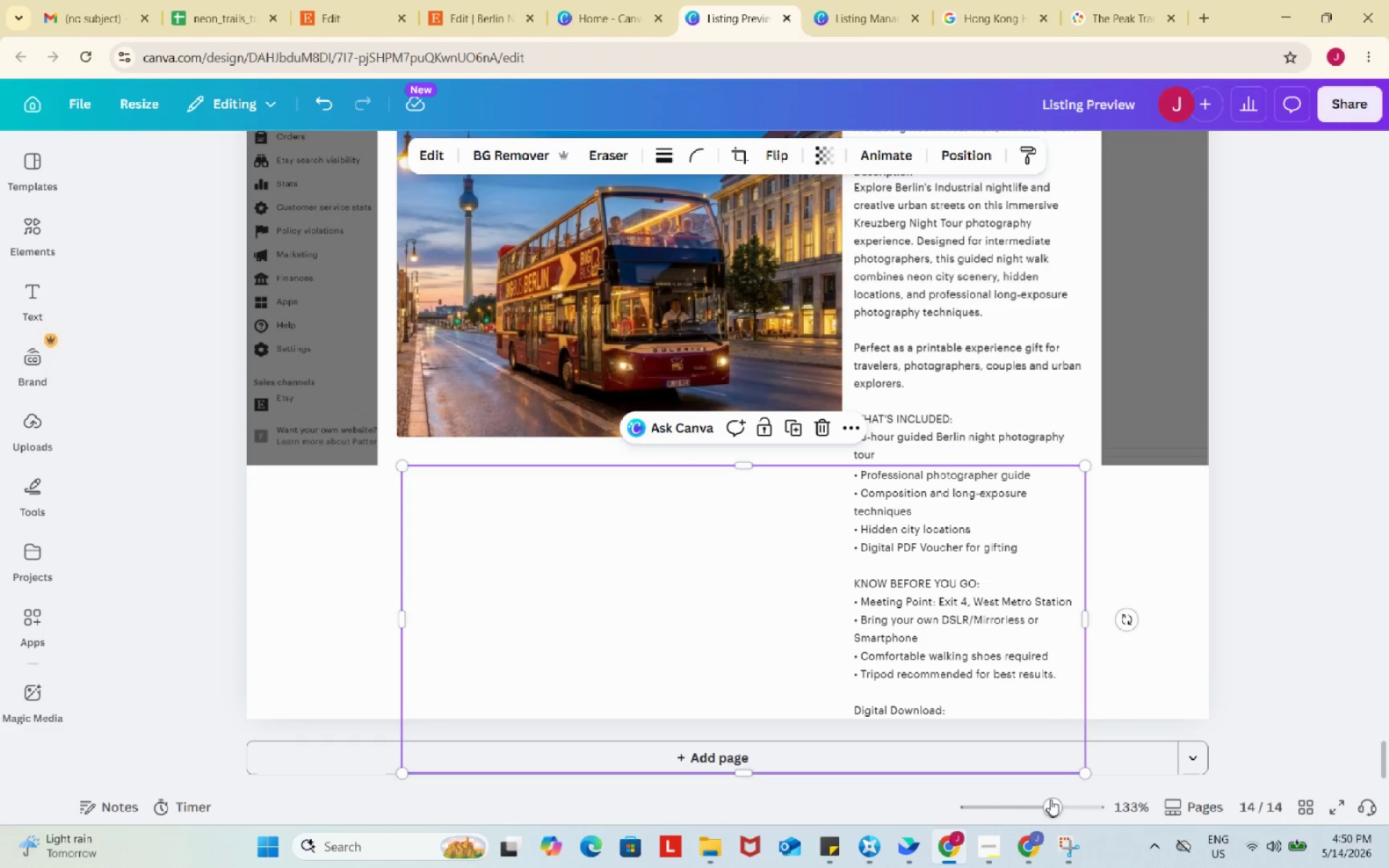 
left_click_drag(start_coordinate=[1050, 798], to_coordinate=[1037, 798])
 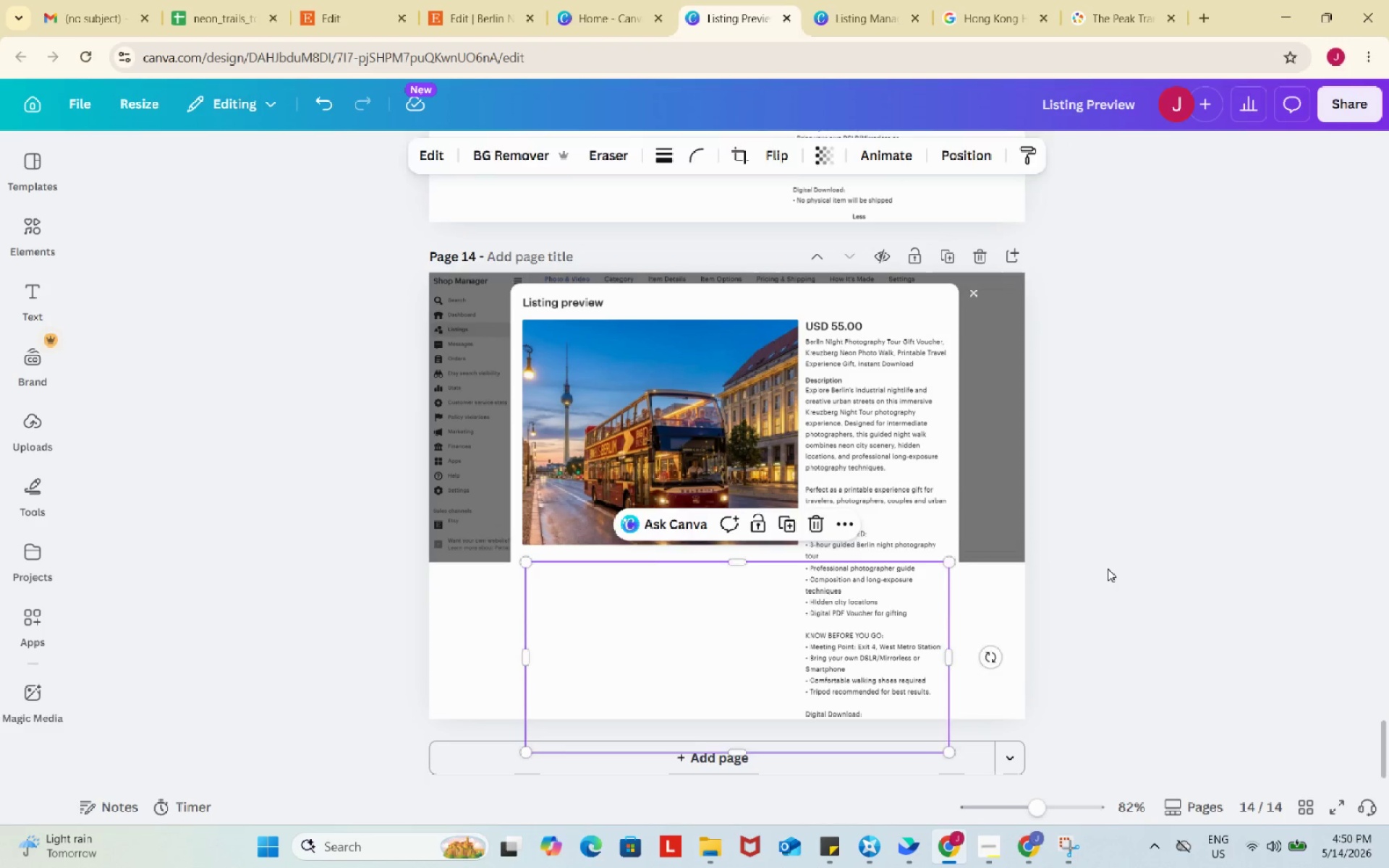 
left_click([1108, 569])
 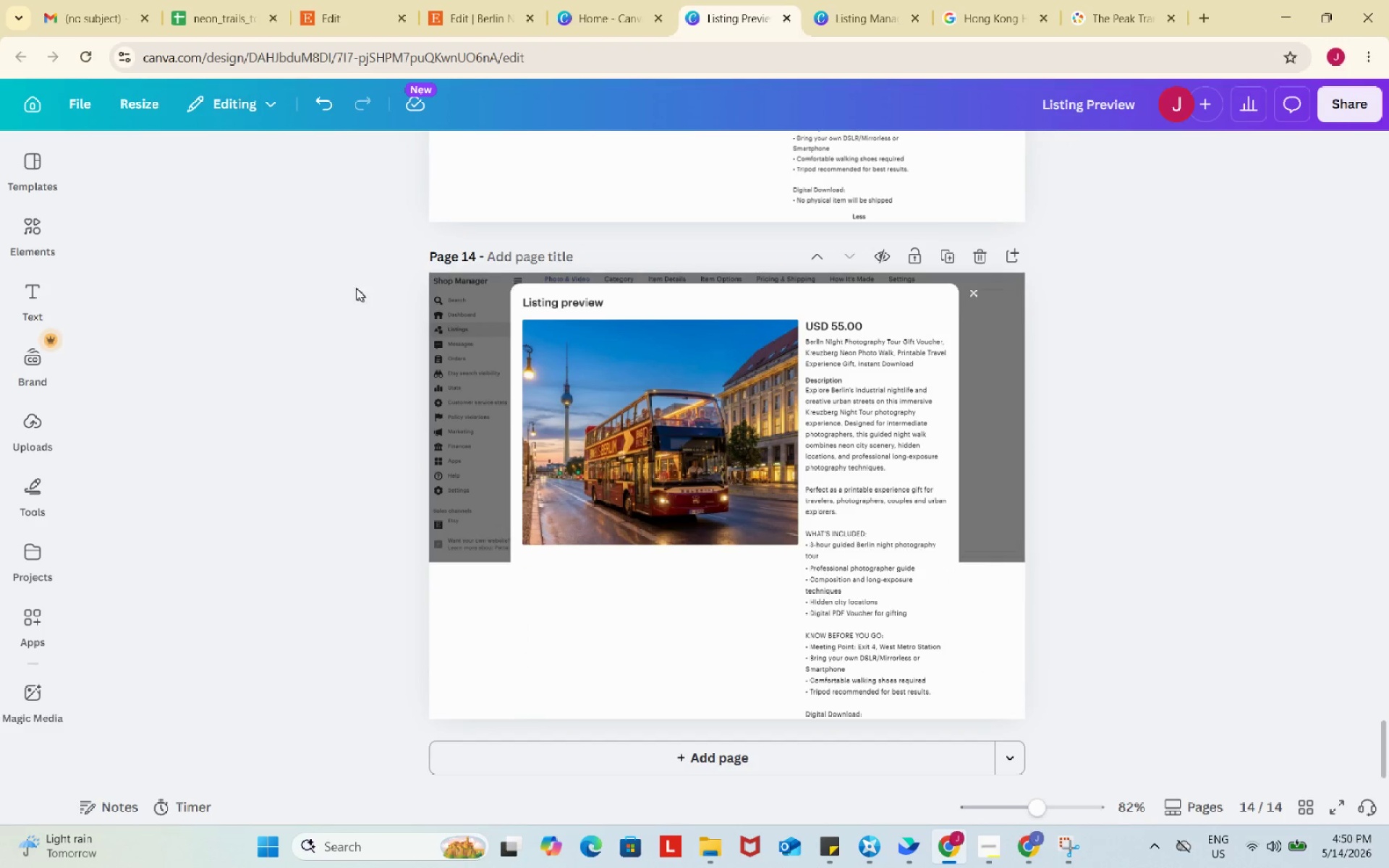 
left_click_drag(start_coordinate=[350, 271], to_coordinate=[1195, 749])
 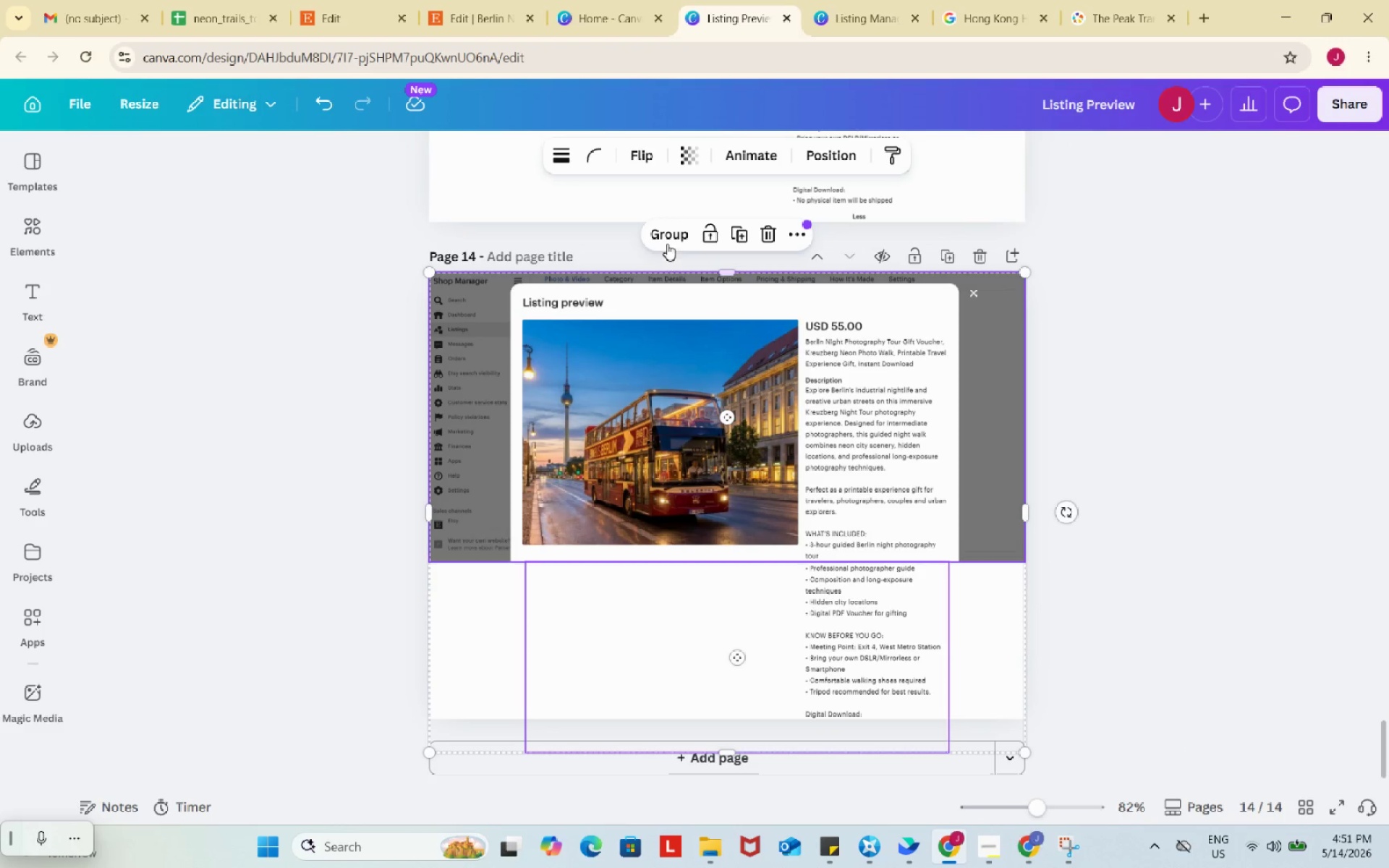 
left_click([667, 239])
 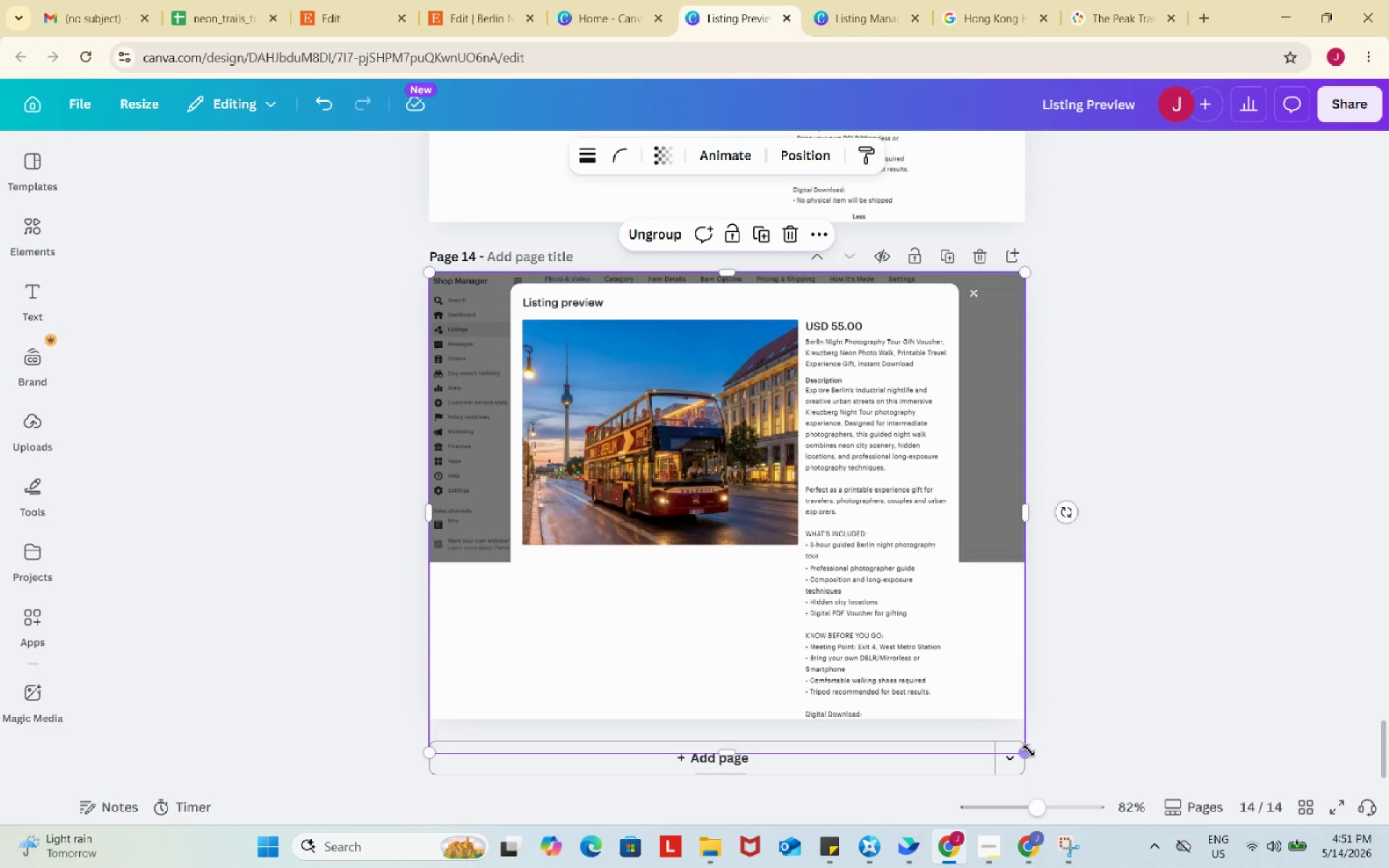 
left_click_drag(start_coordinate=[1027, 750], to_coordinate=[1003, 703])
 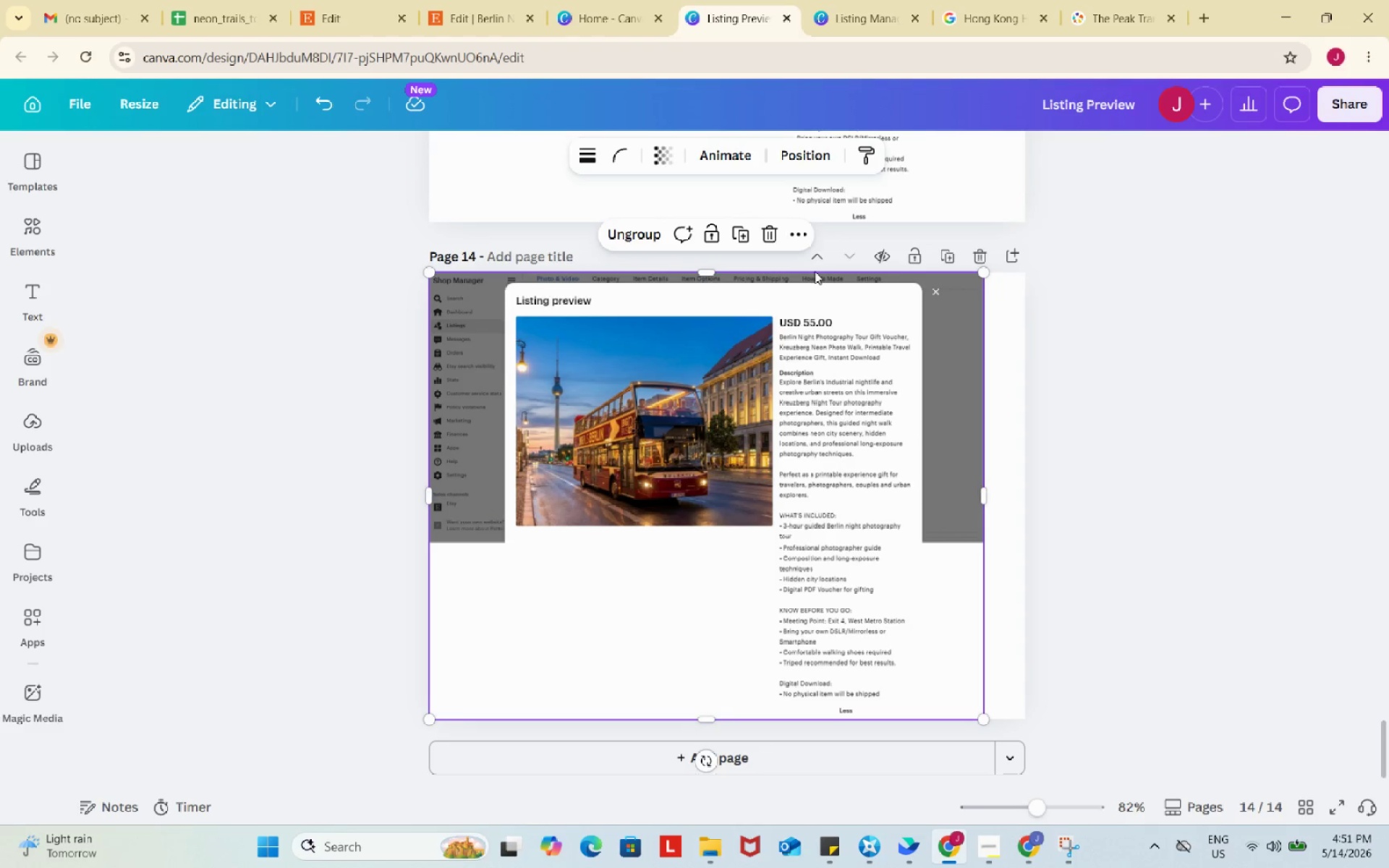 
left_click([815, 152])
 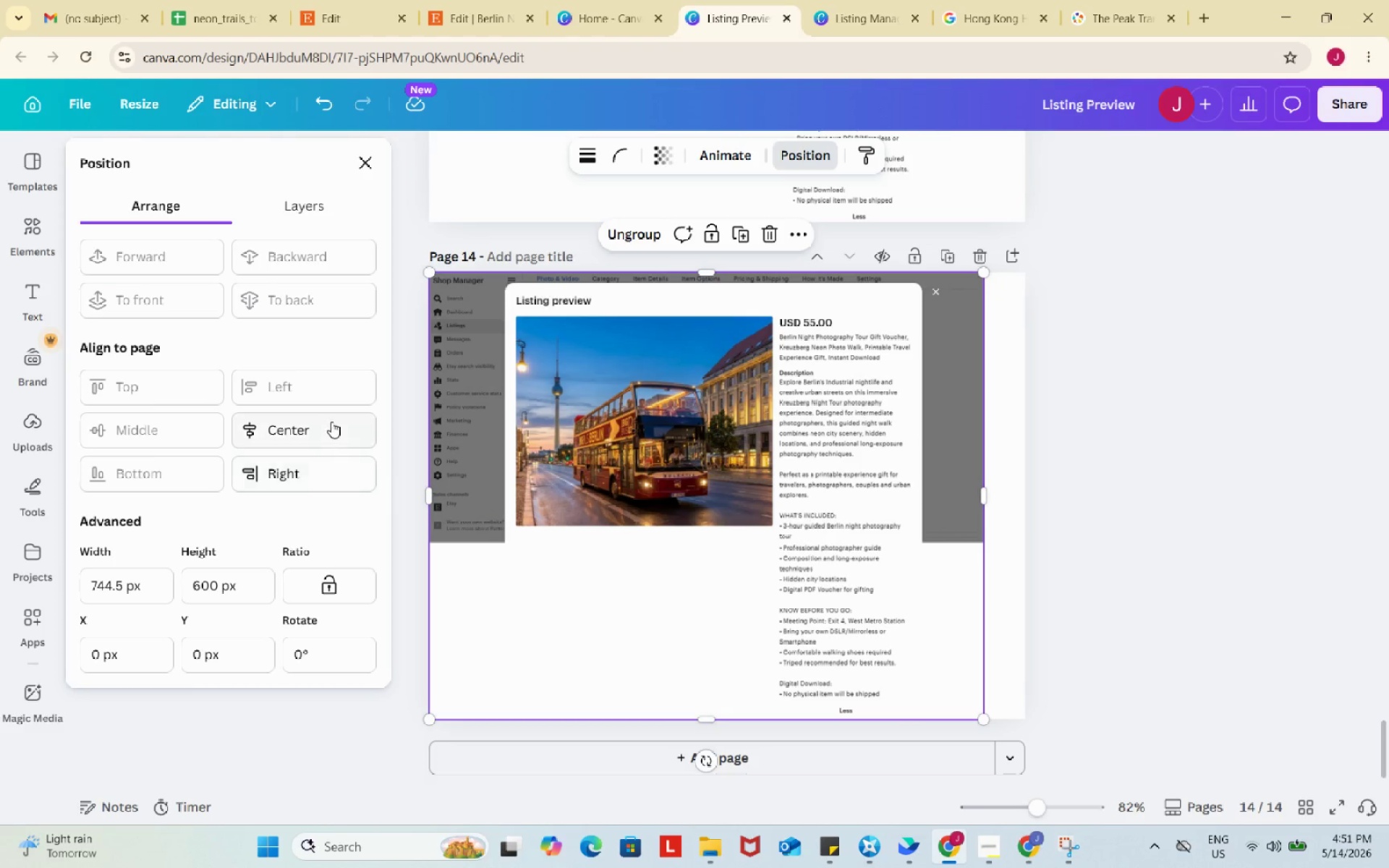 
left_click([331, 422])
 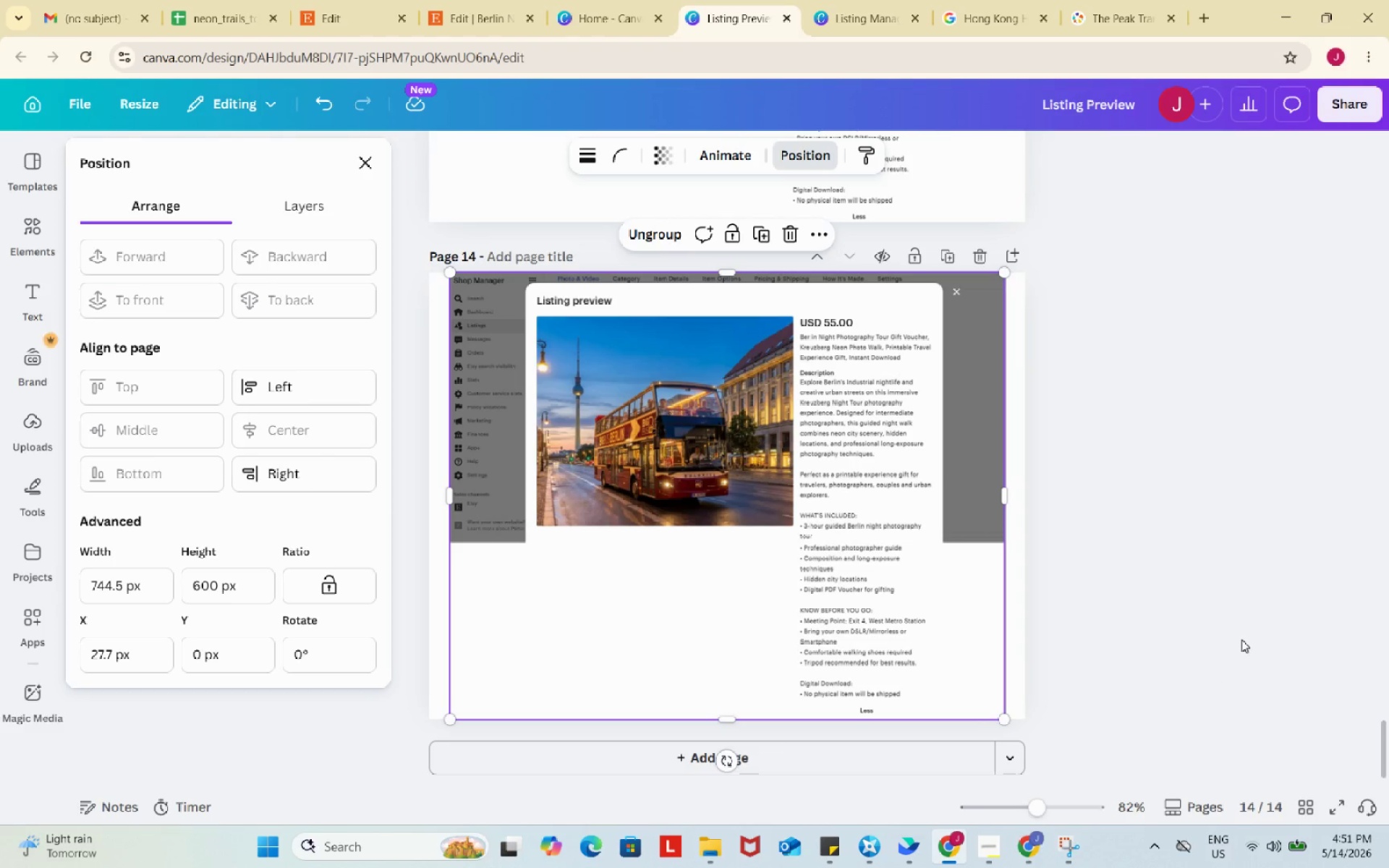 
left_click([1242, 639])
 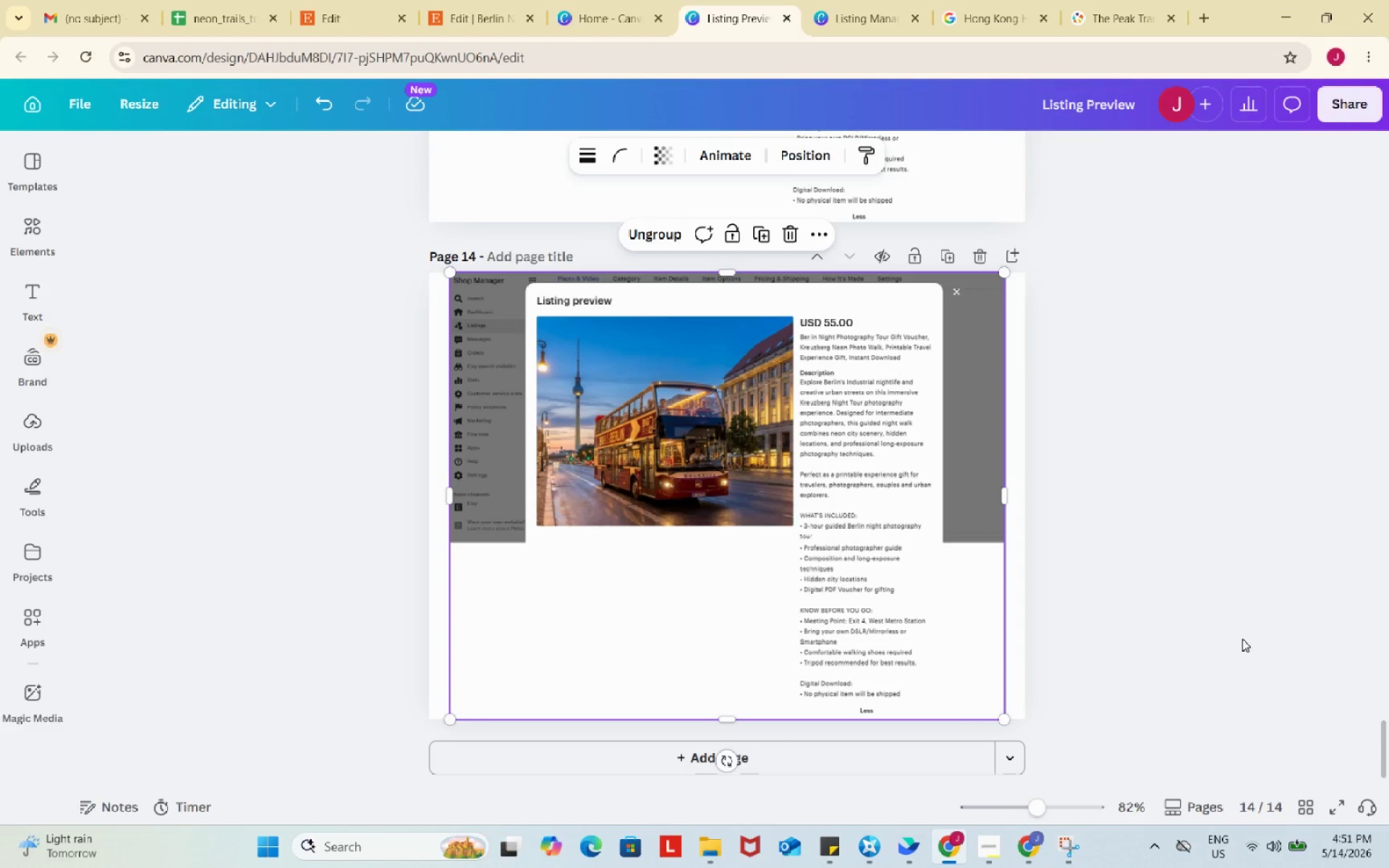 
left_click([1242, 639])
 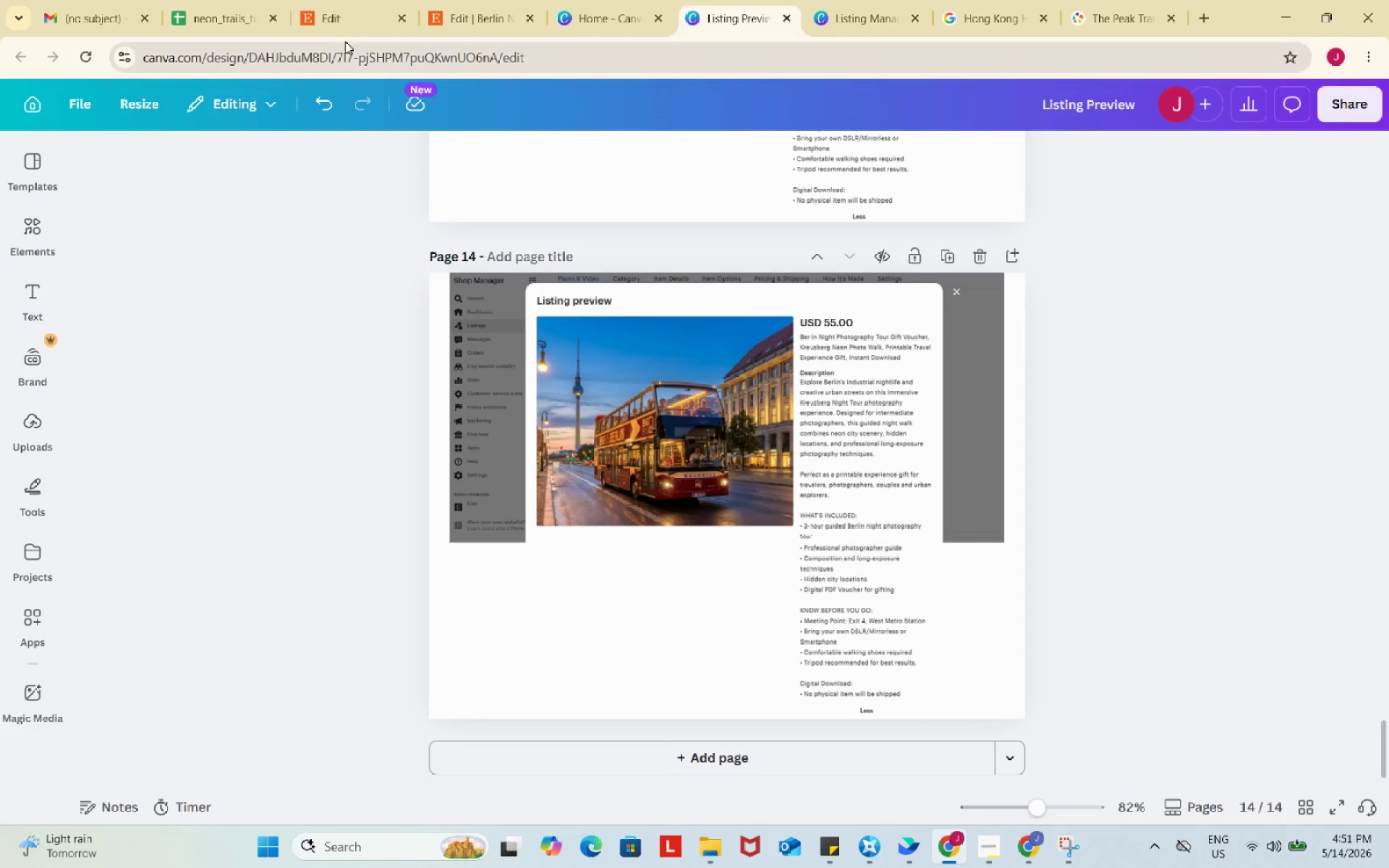 
left_click([341, 6])
 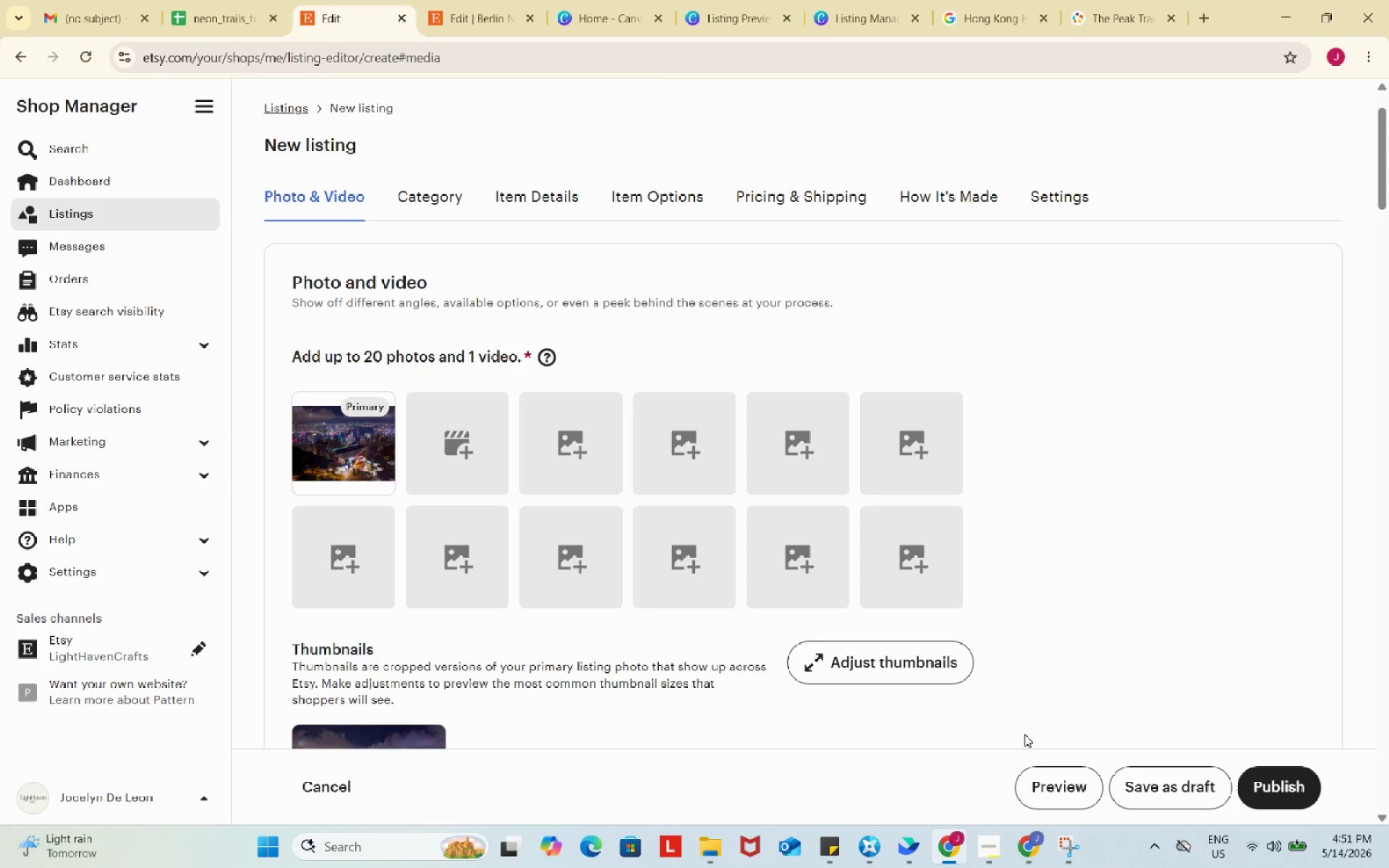 
left_click([990, 859])